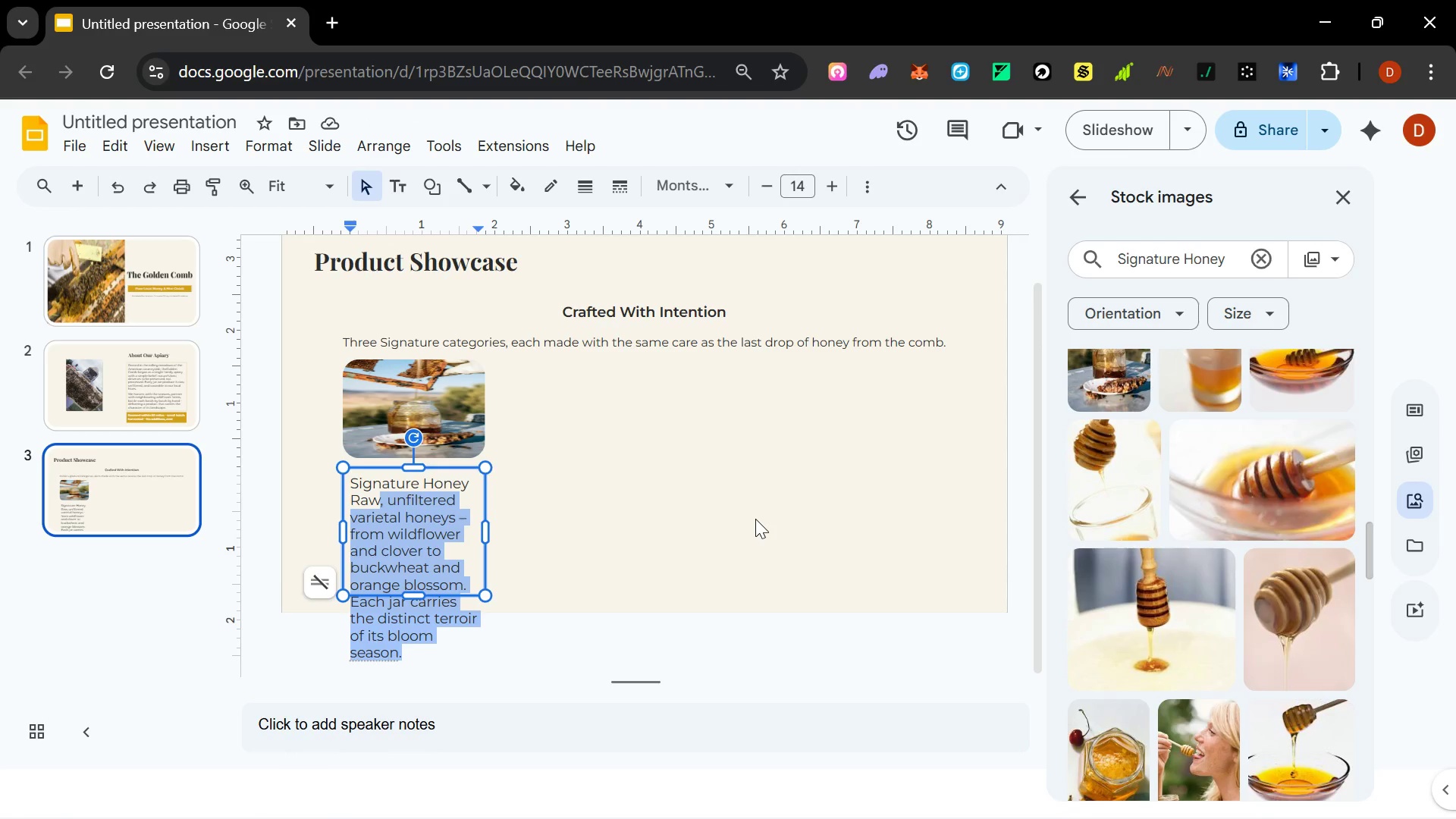 
key(Shift+ArrowLeft)
 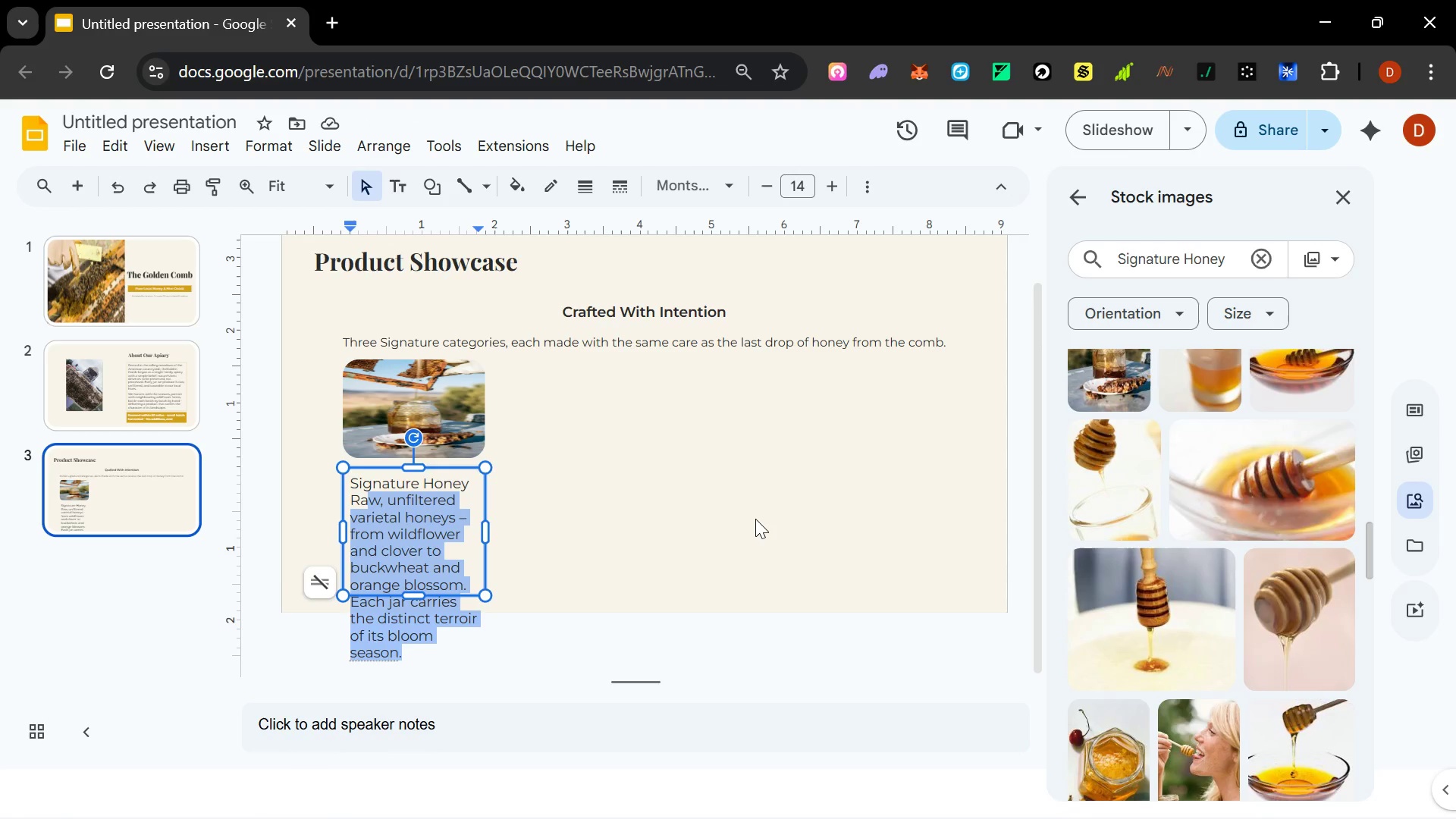 
key(Shift+ArrowLeft)
 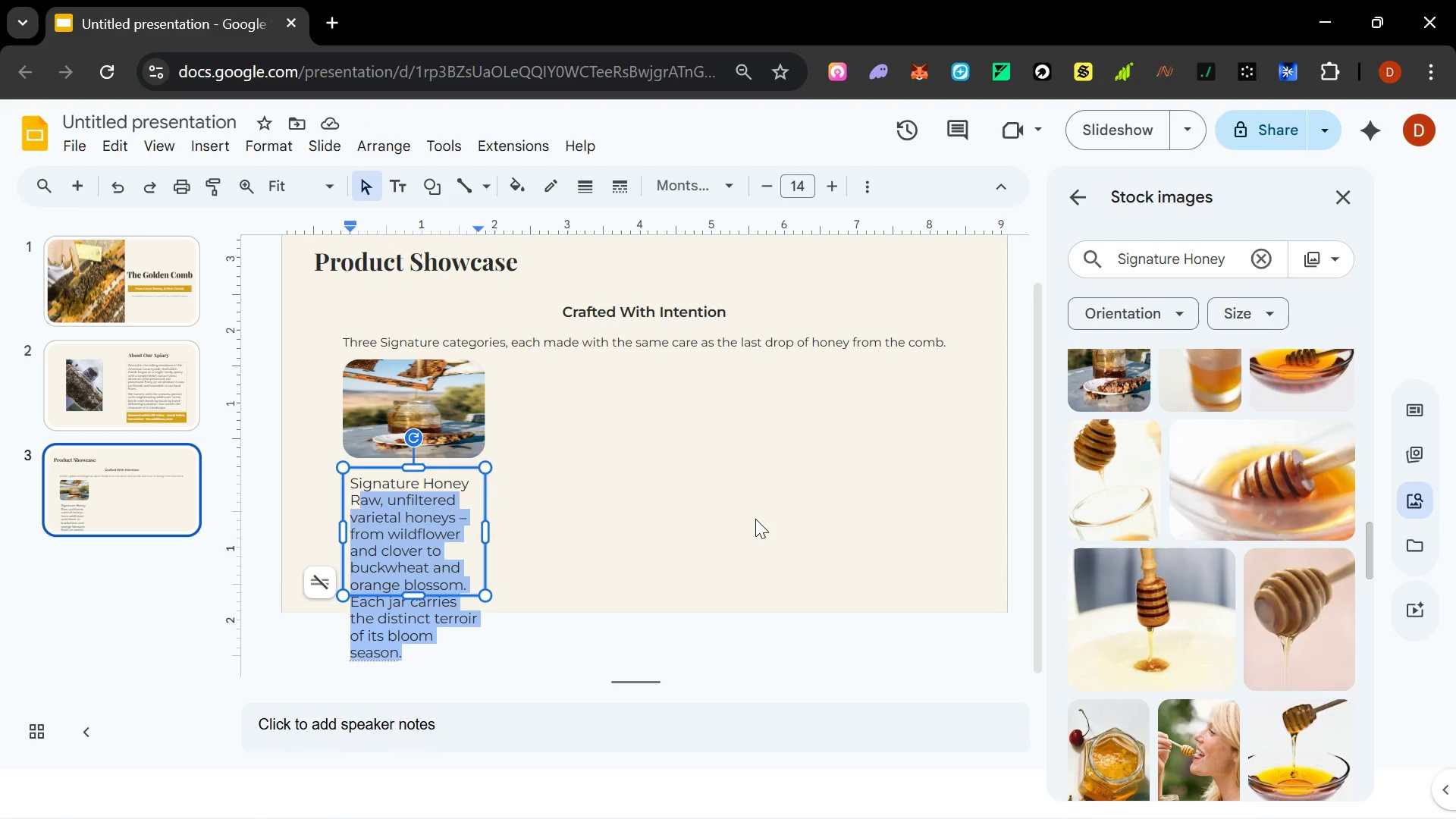 
key(Shift+ArrowLeft)
 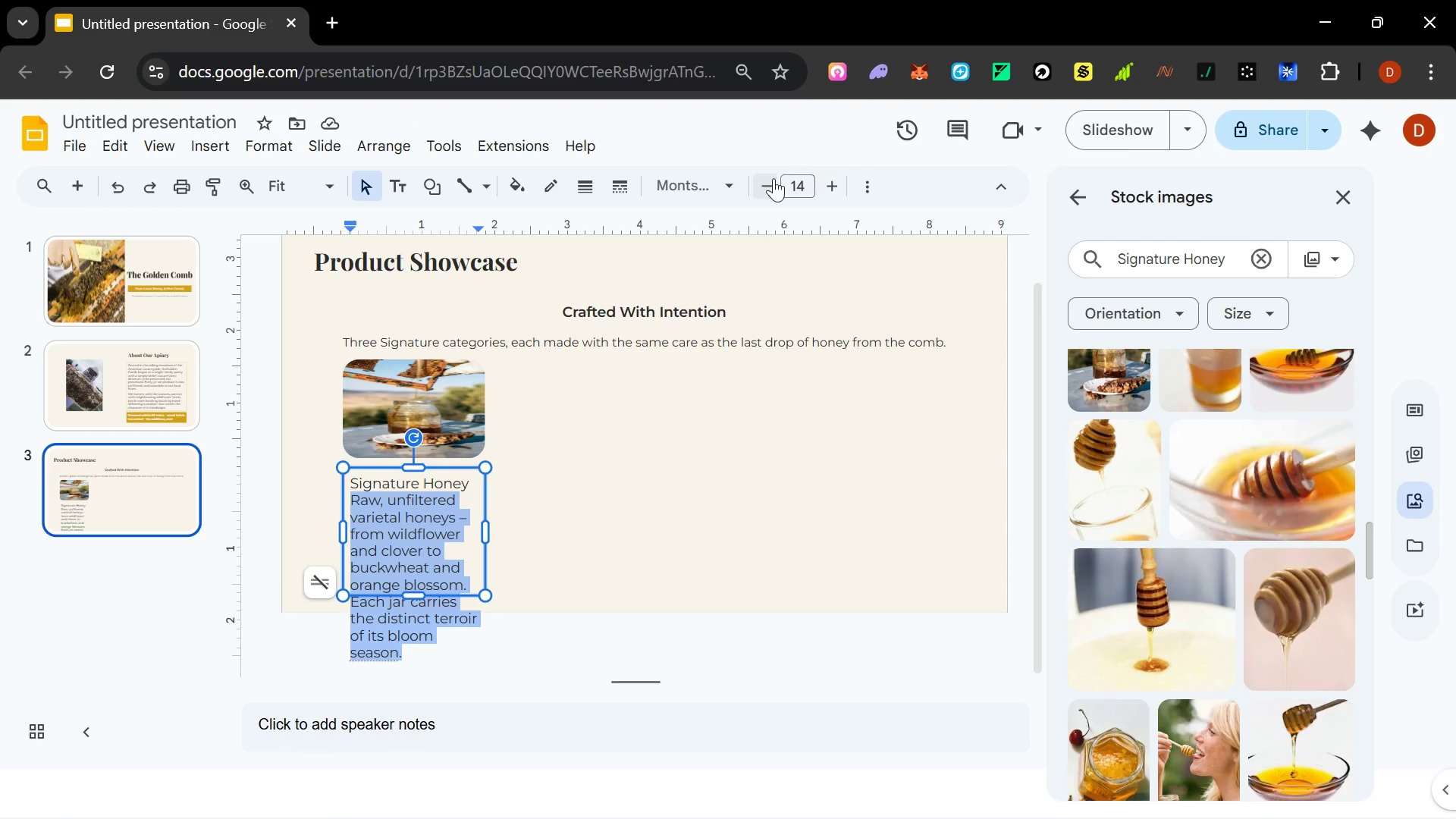 
double_click([764, 183])
 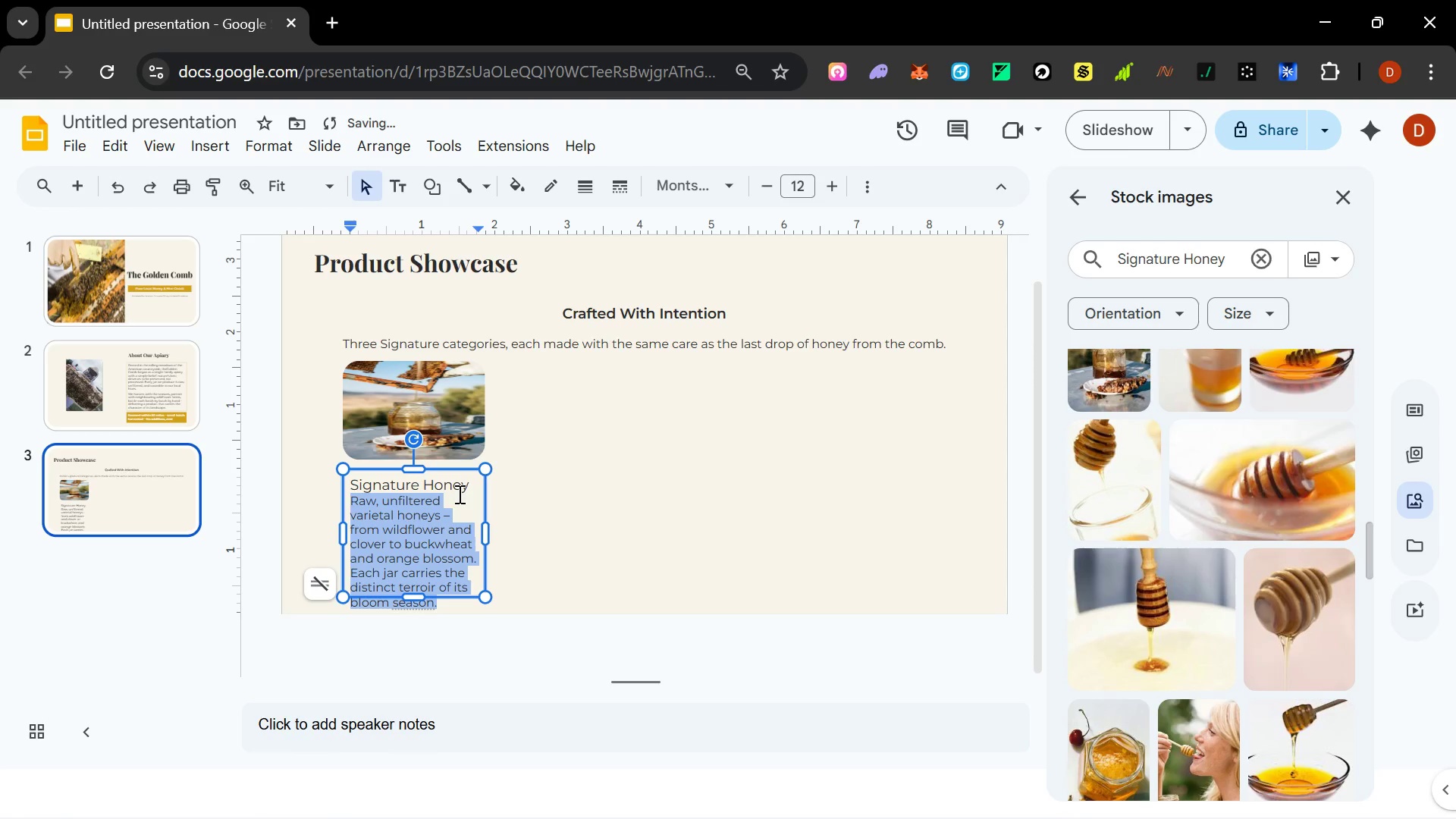 
left_click_drag(start_coordinate=[468, 485], to_coordinate=[346, 483])
 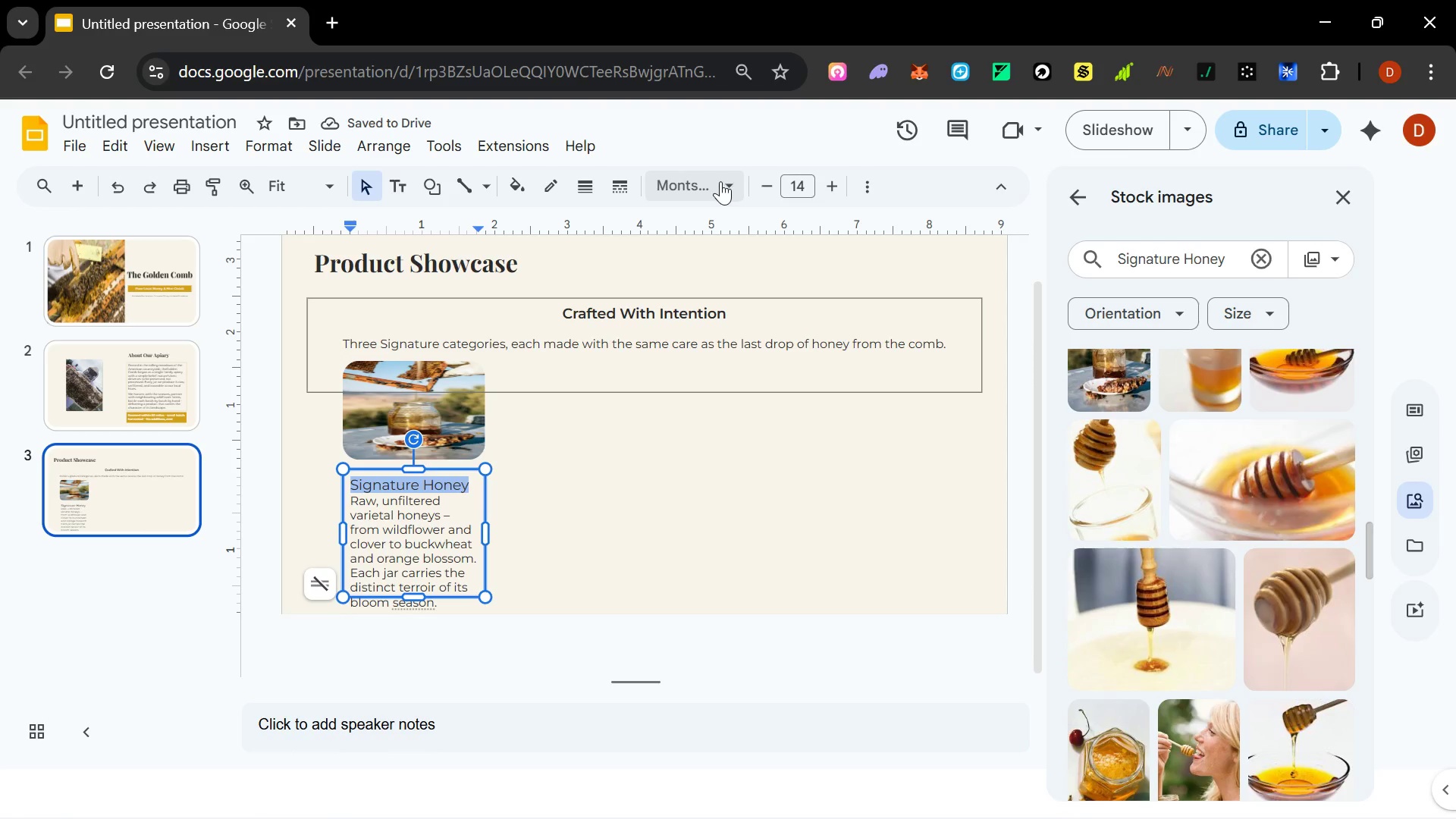 
left_click_drag(start_coordinate=[720, 182], to_coordinate=[746, 446])
 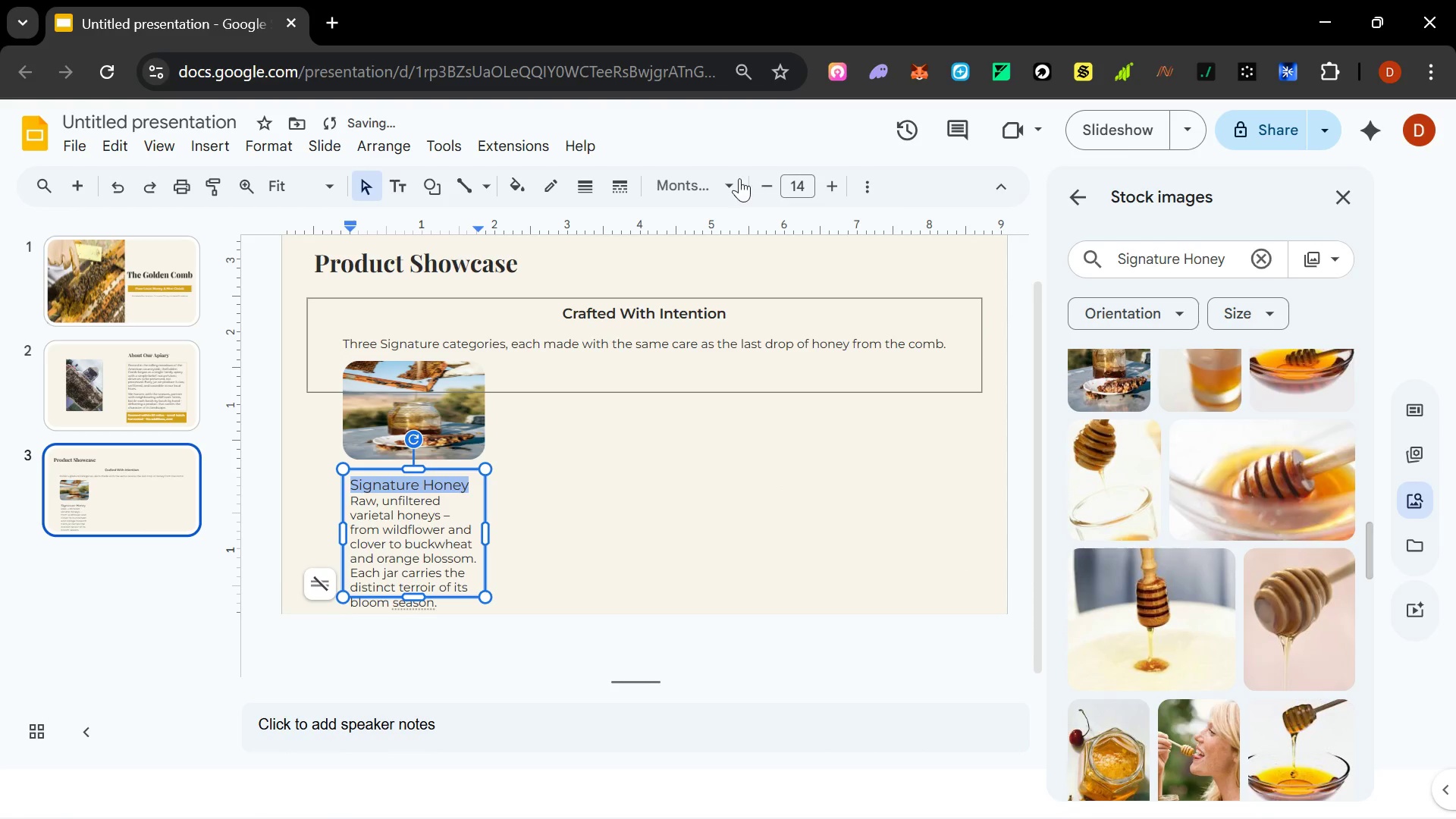 
left_click([729, 180])
 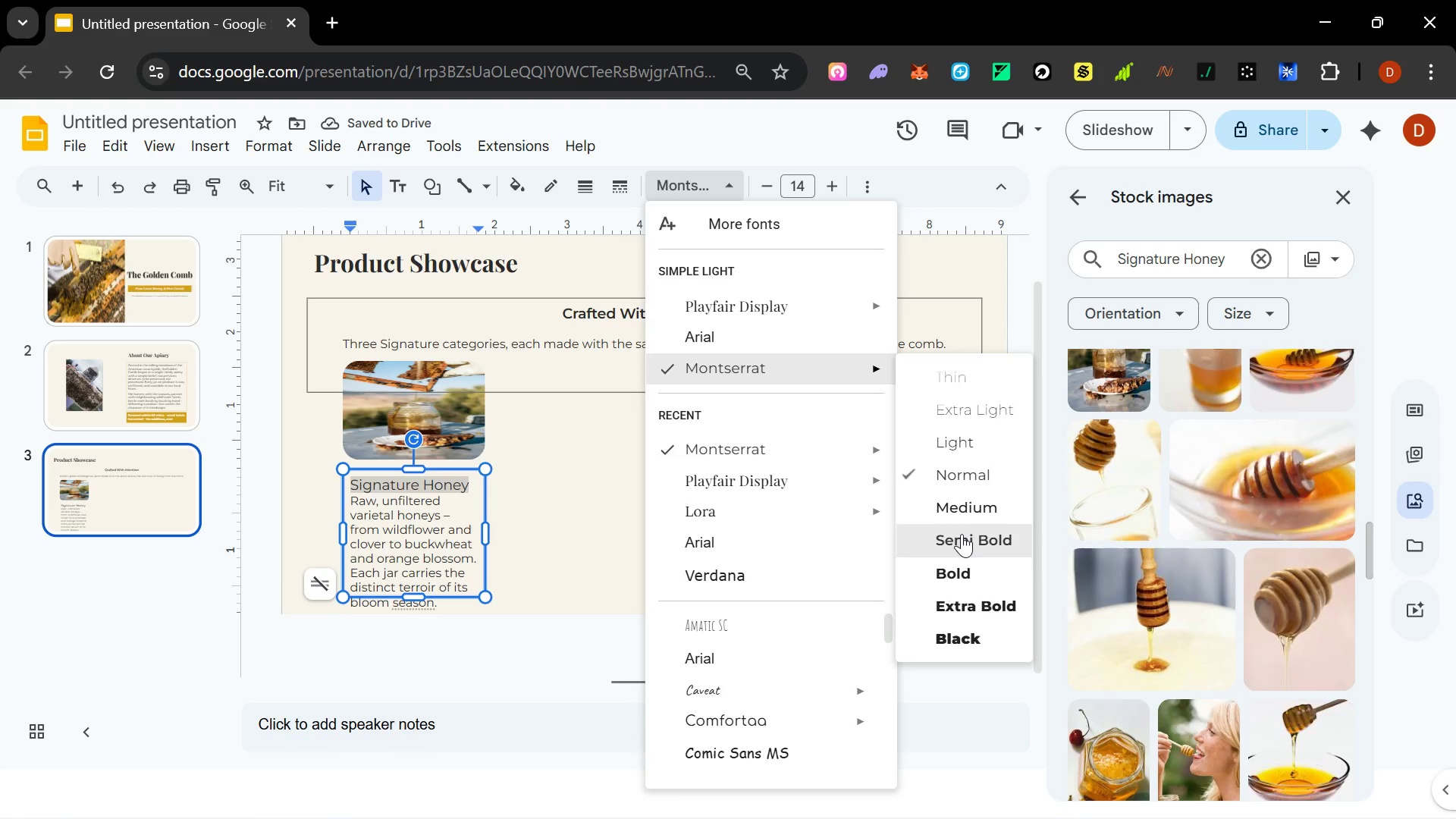 
left_click([965, 519])
 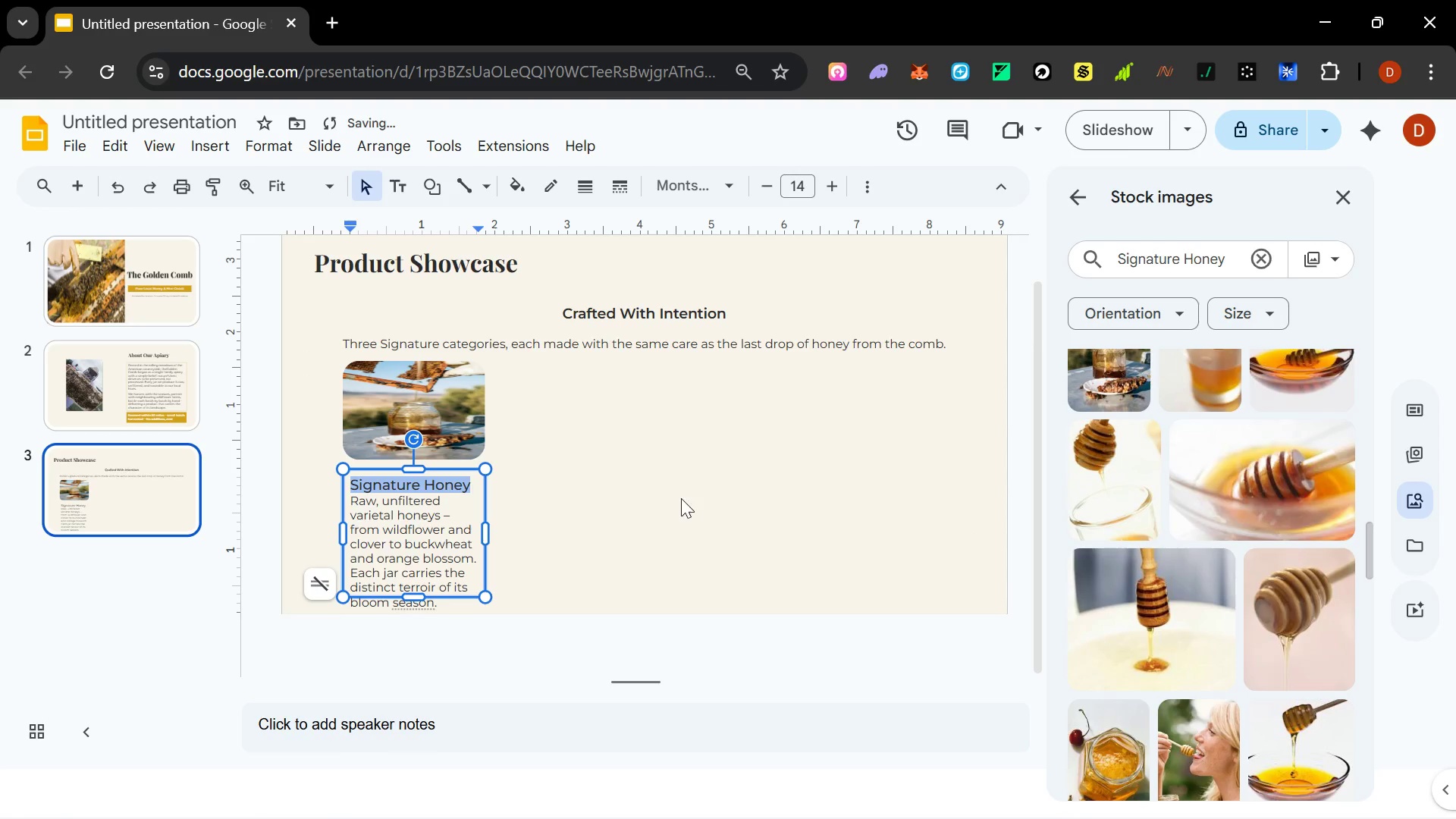 
left_click([677, 497])
 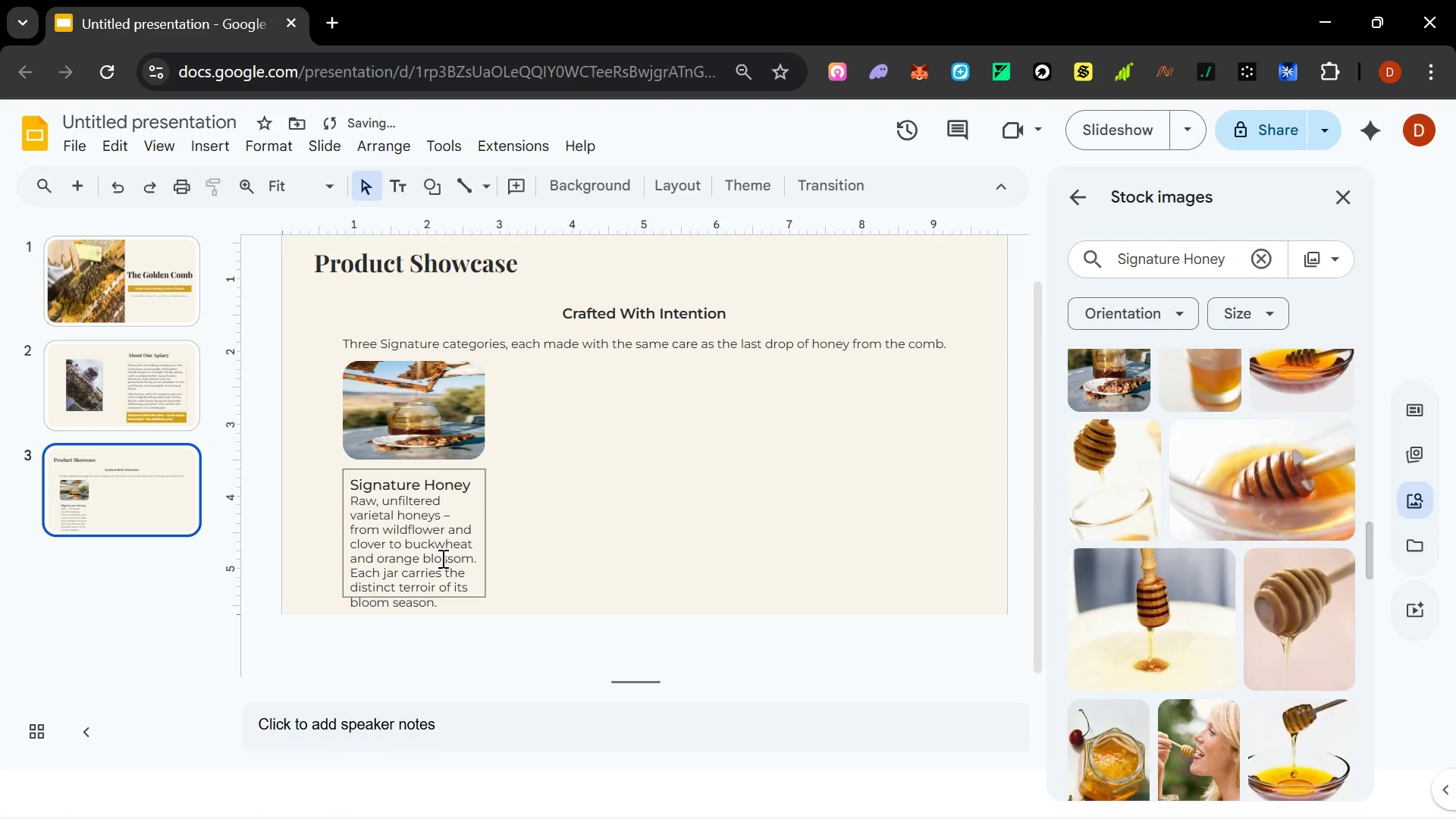 
left_click([441, 558])
 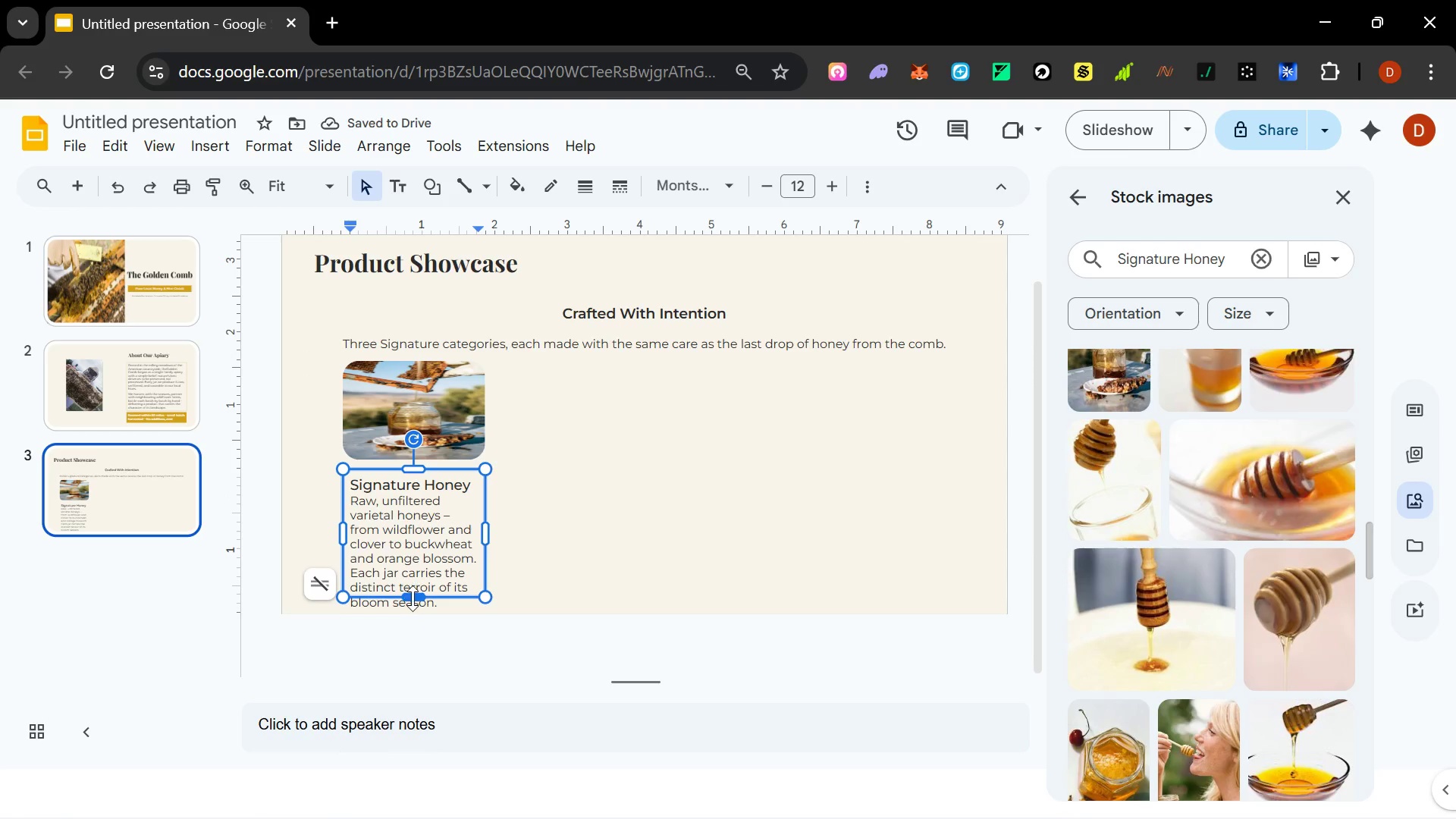 
left_click_drag(start_coordinate=[412, 598], to_coordinate=[411, 611])
 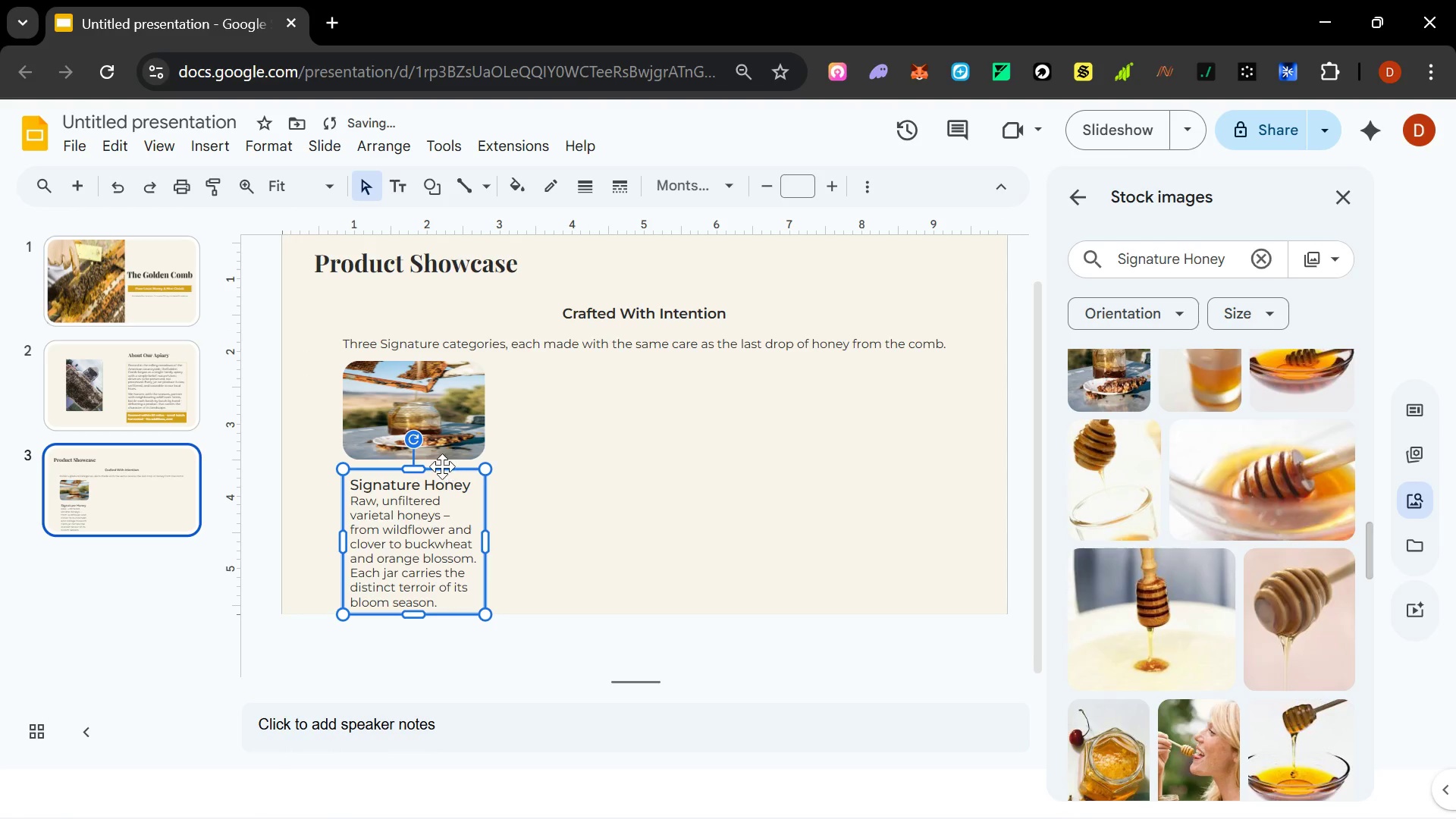 
left_click([441, 467])
 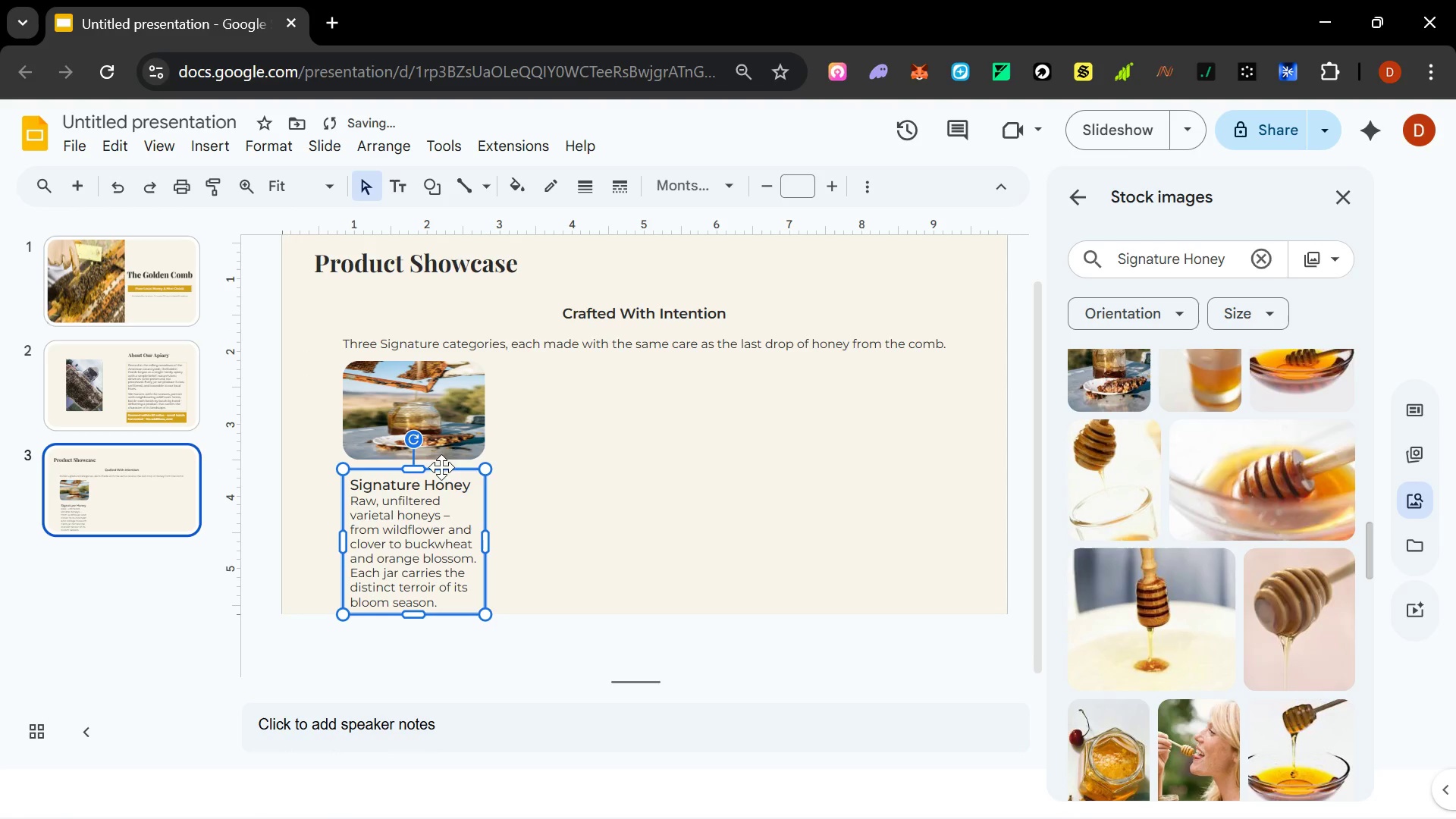 
key(ArrowUp)
 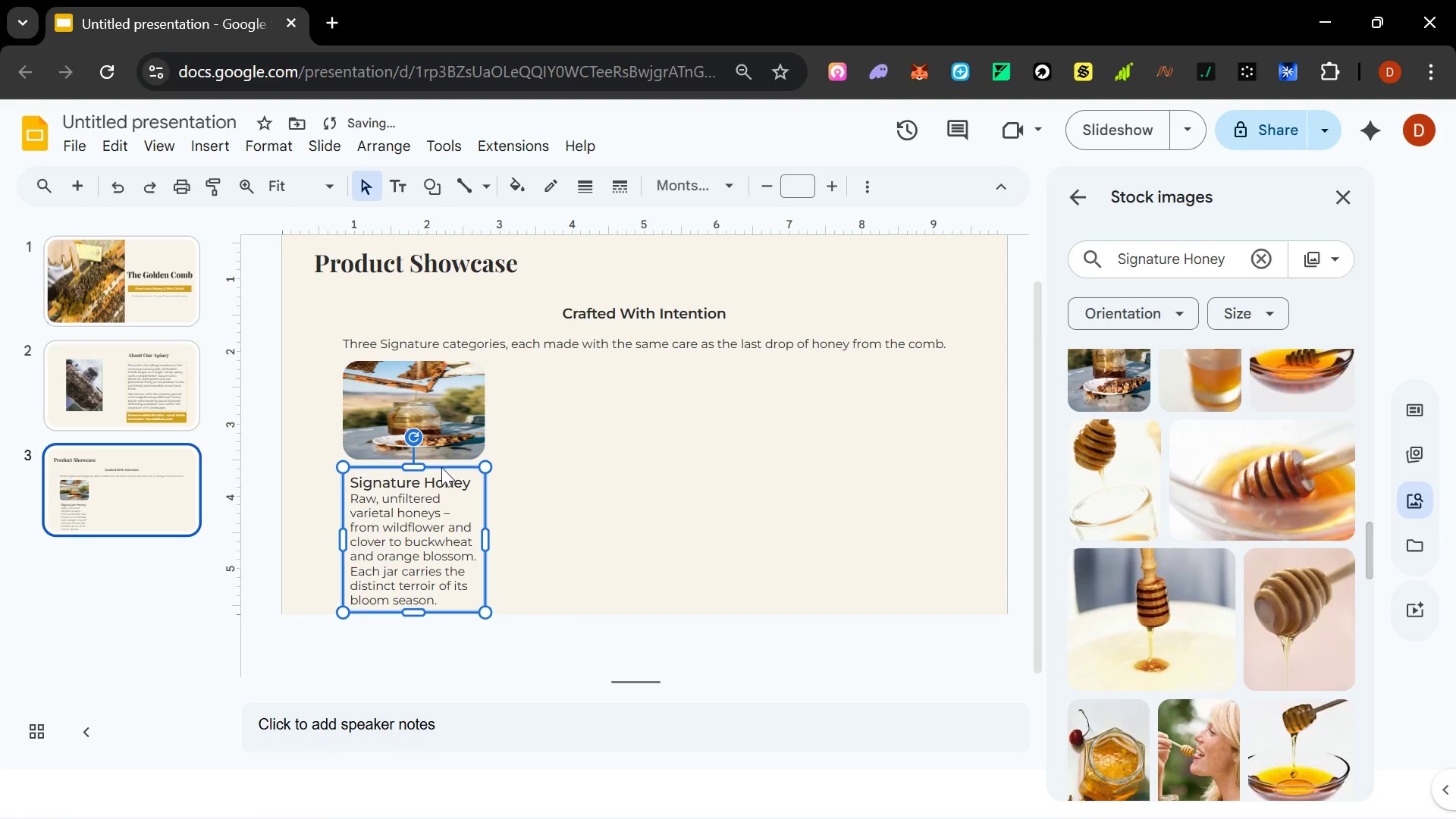 
key(ArrowUp)
 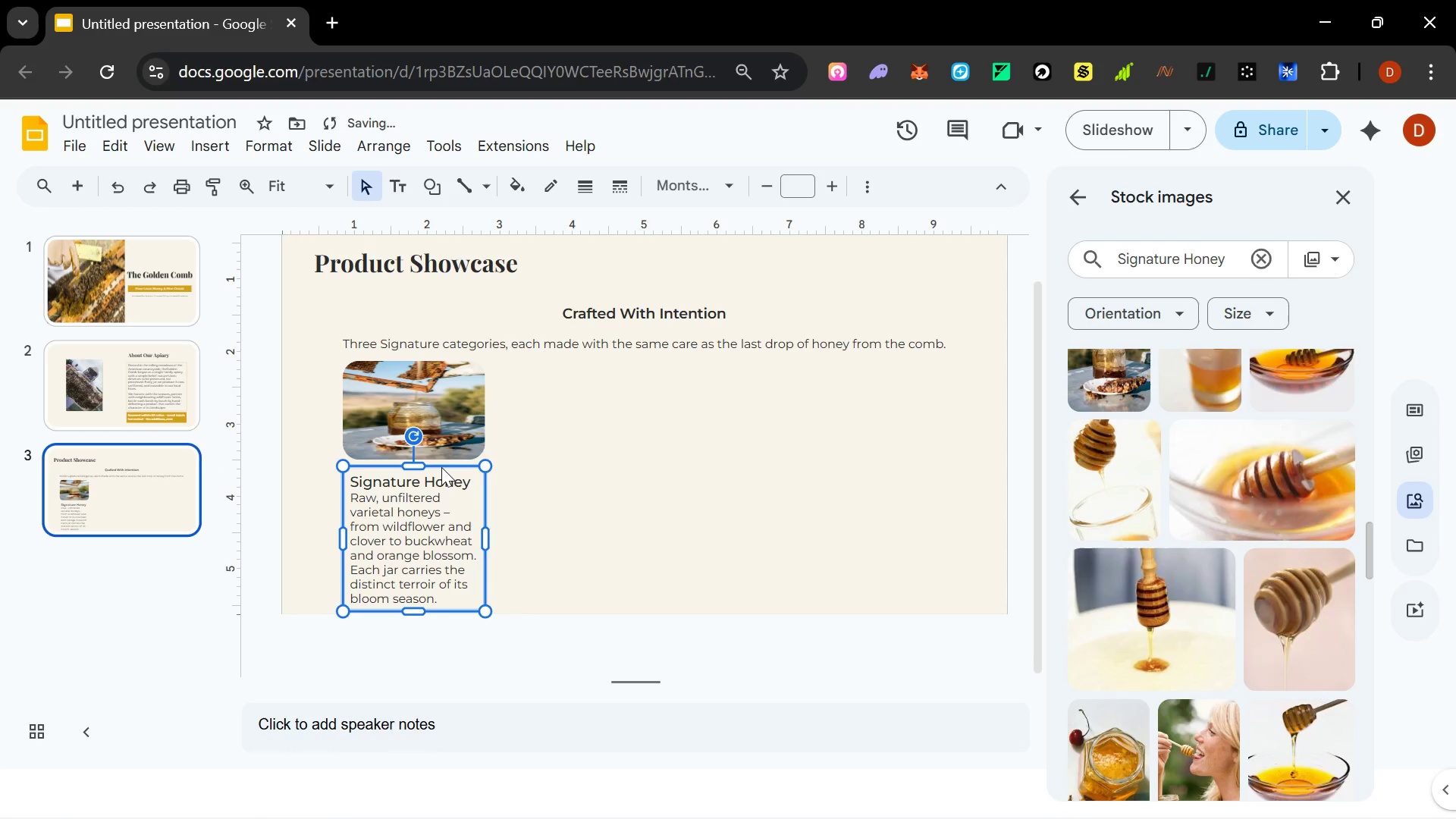 
key(ArrowUp)
 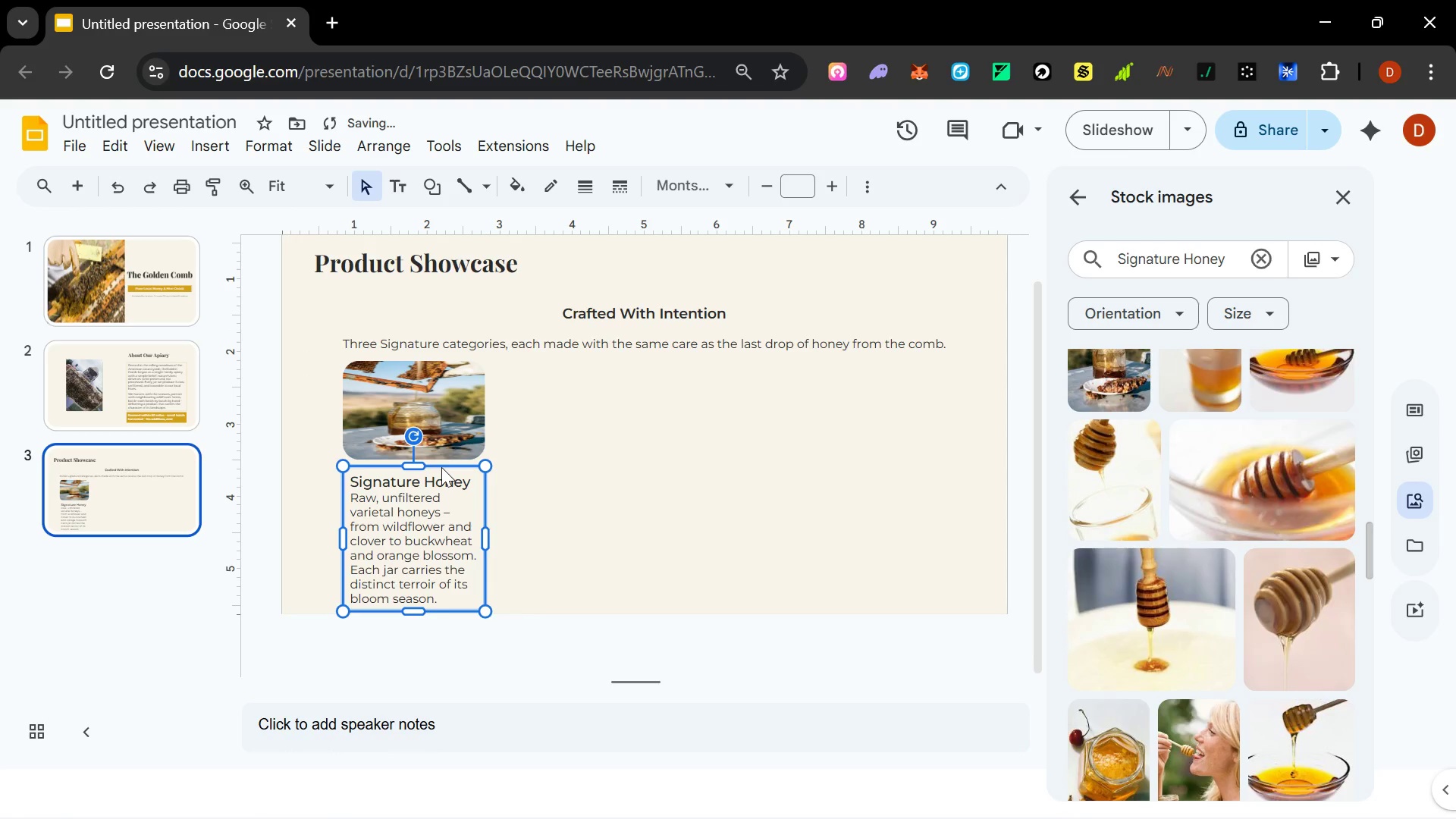 
key(ArrowUp)
 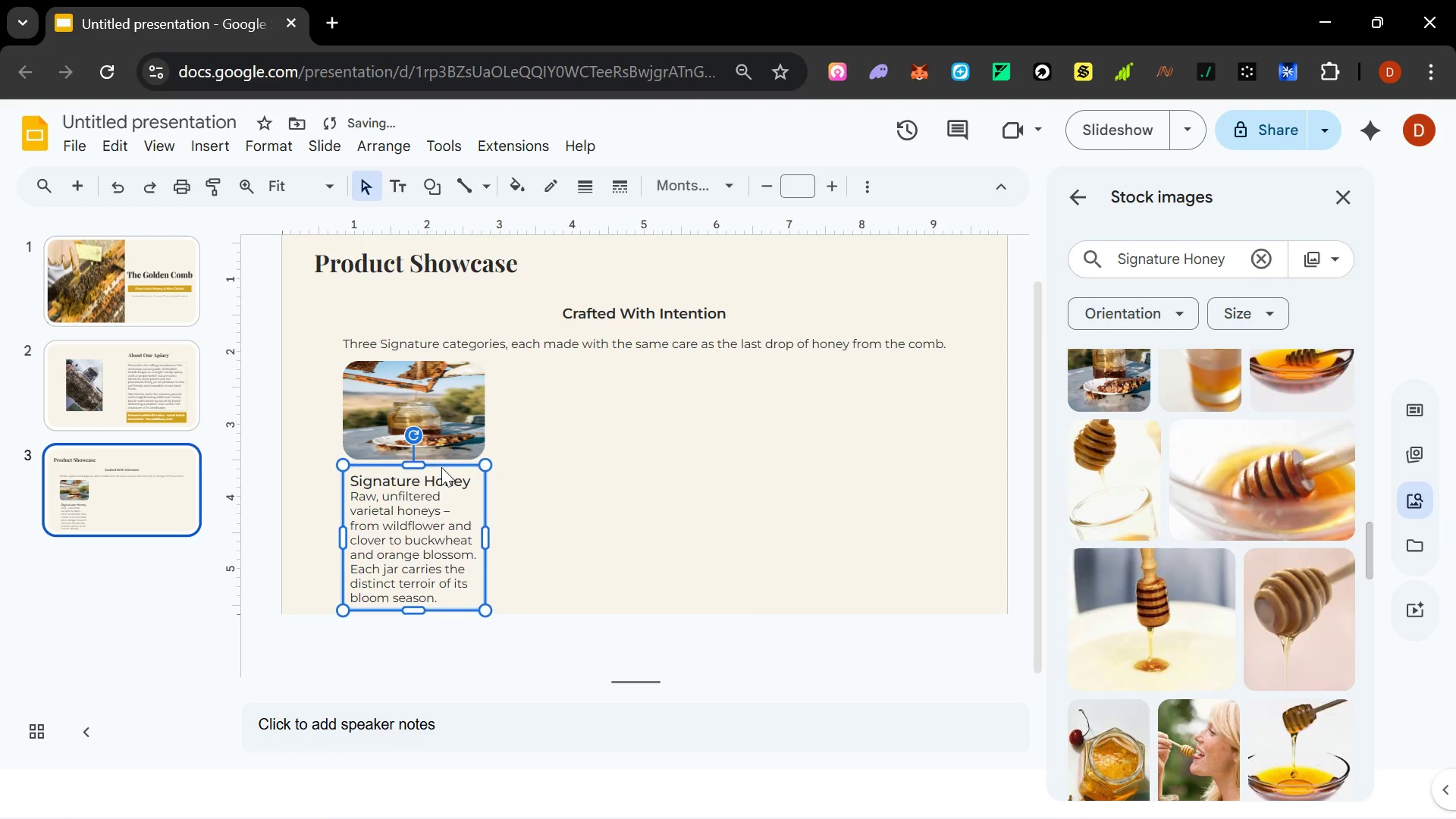 
key(Shift+ArrowDown)
 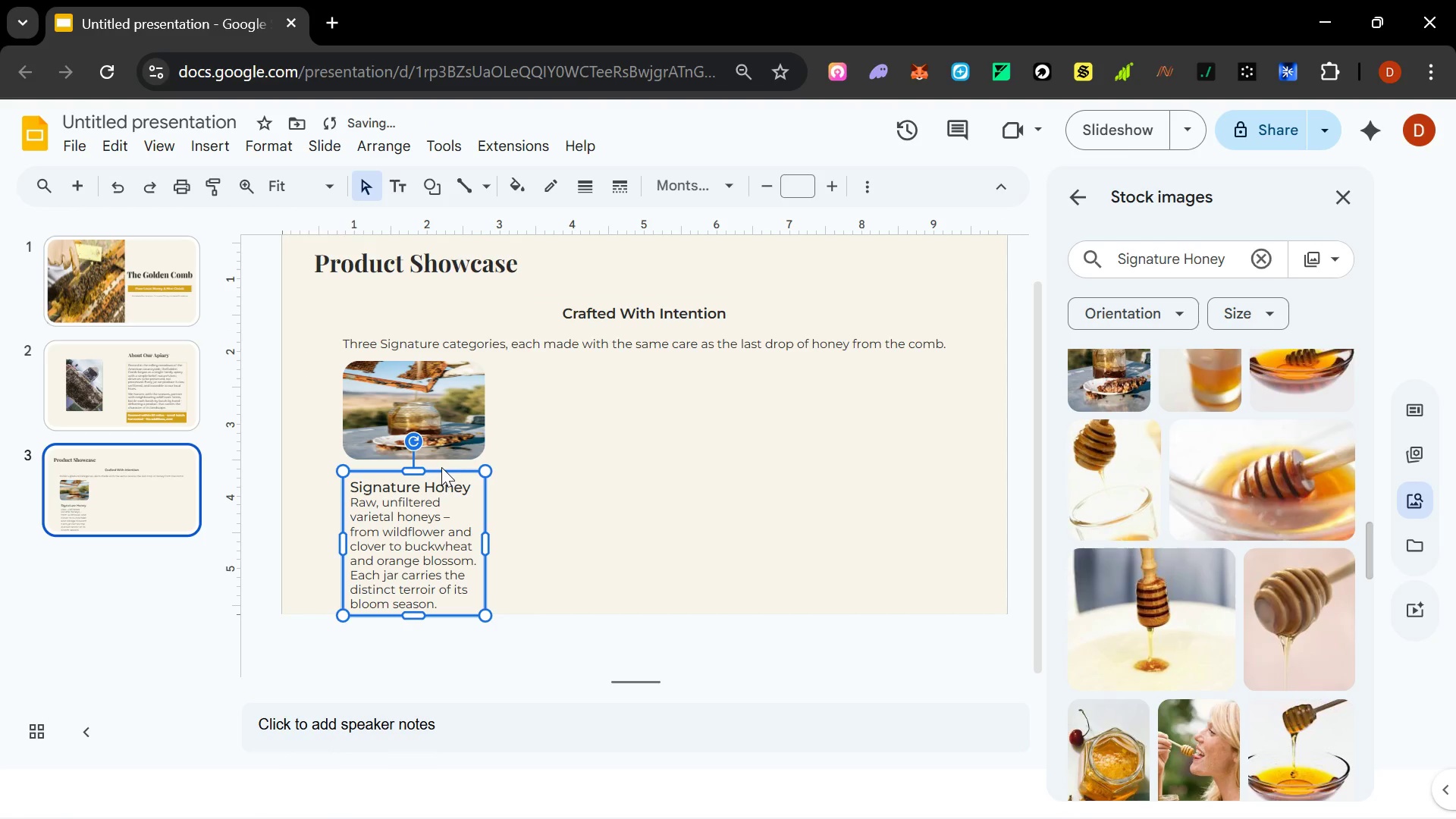 
key(Shift+ArrowUp)
 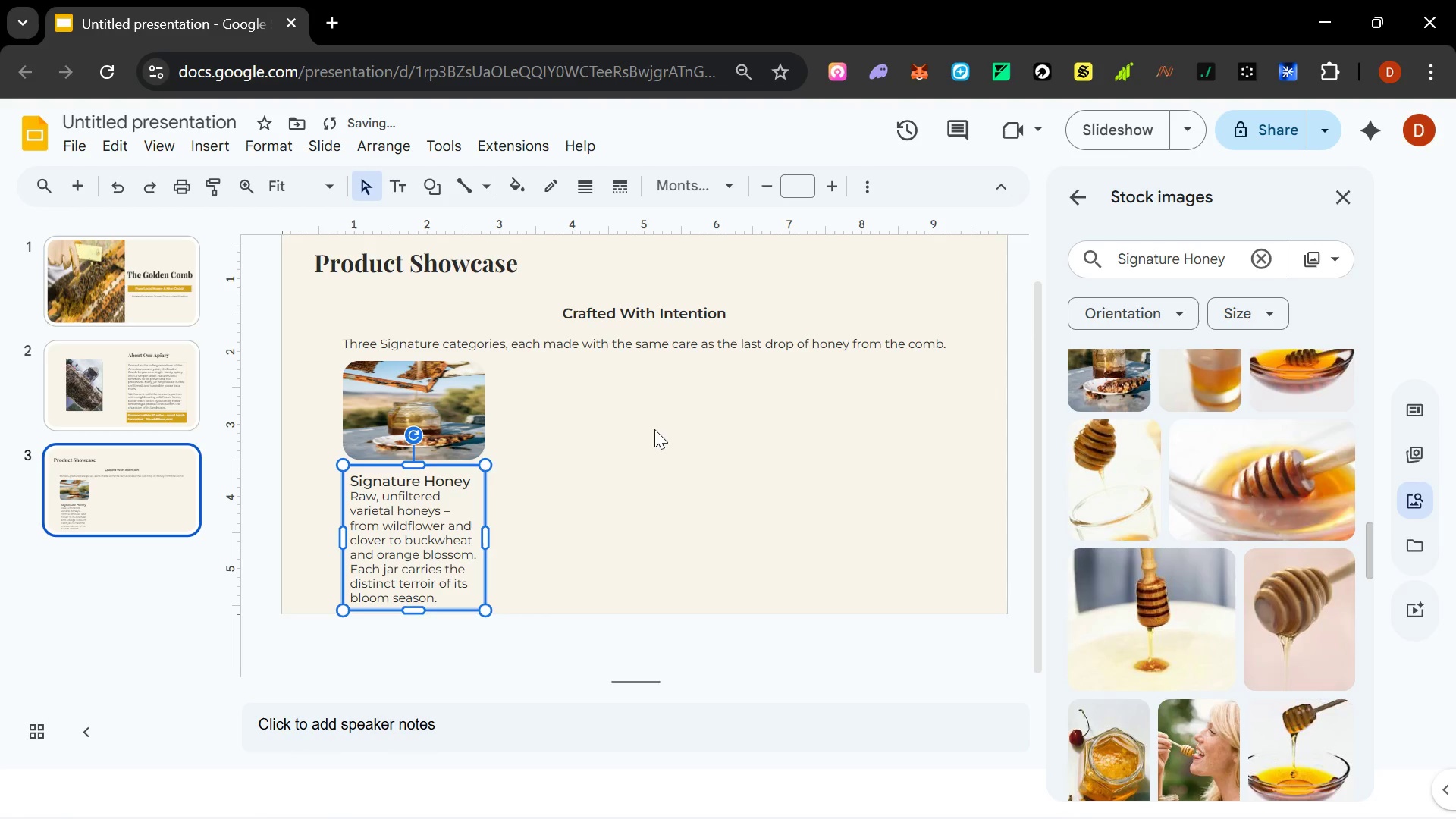 
left_click([654, 428])
 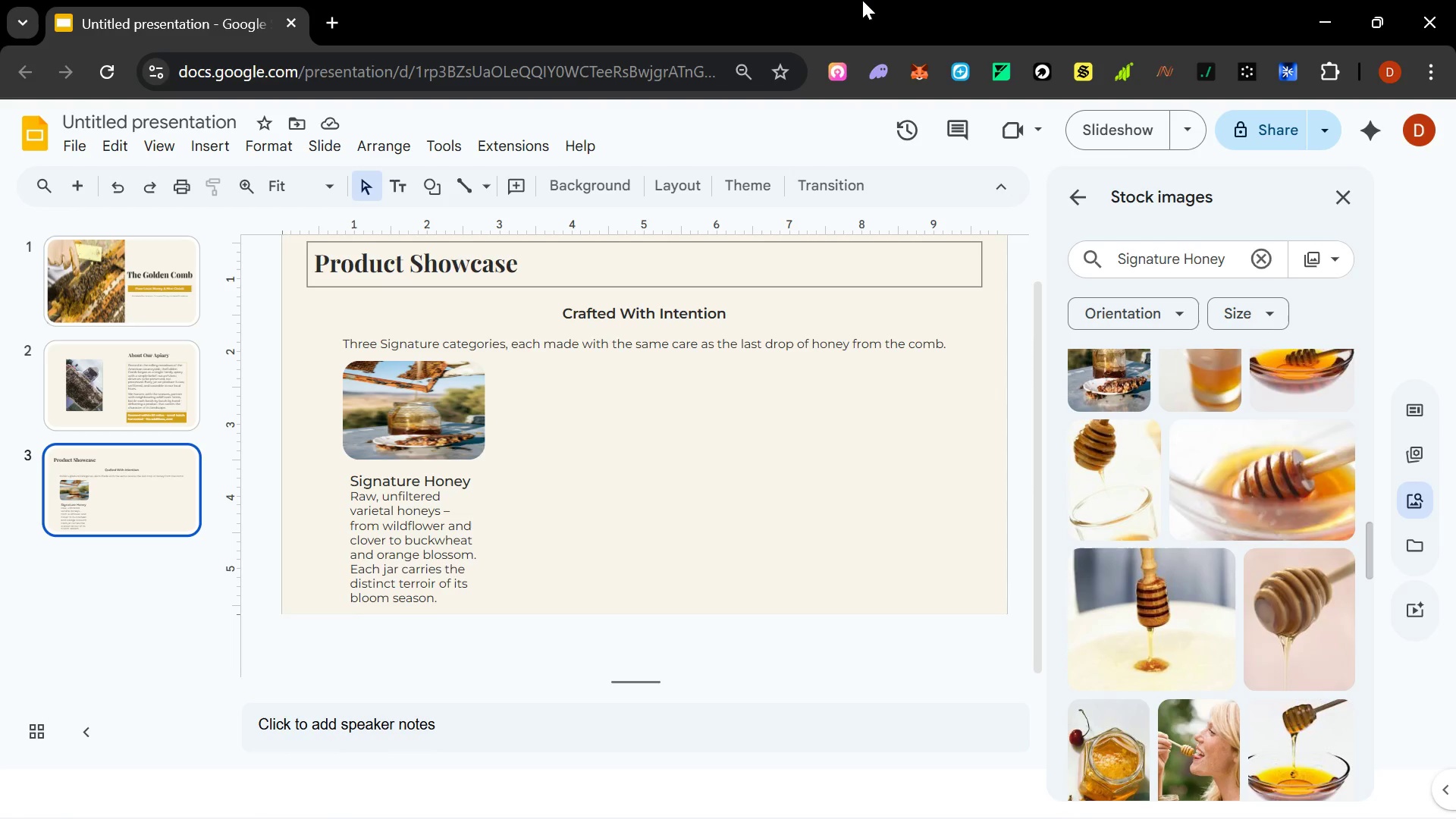 
wait(7.01)
 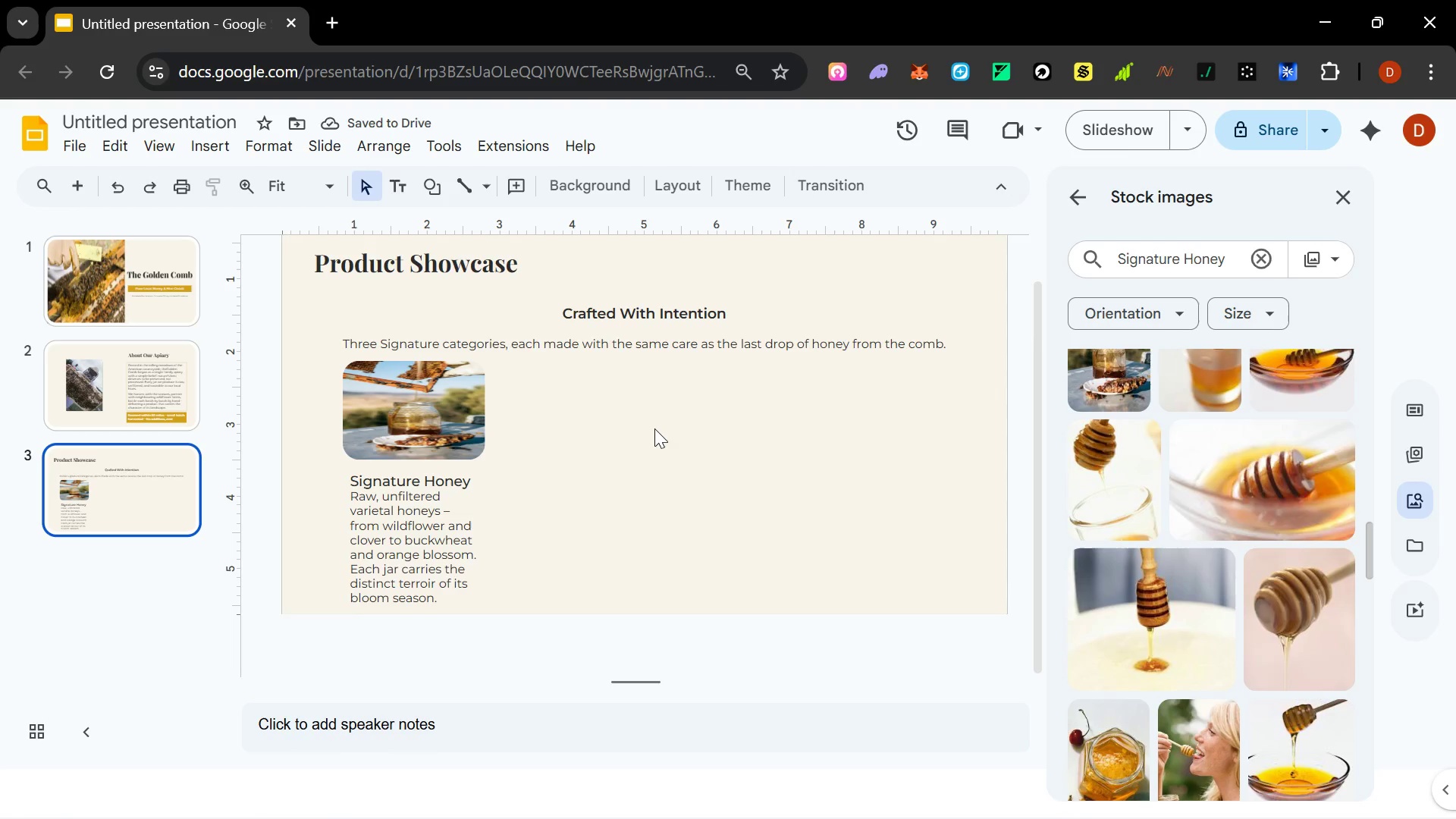 
left_click([381, 532])
 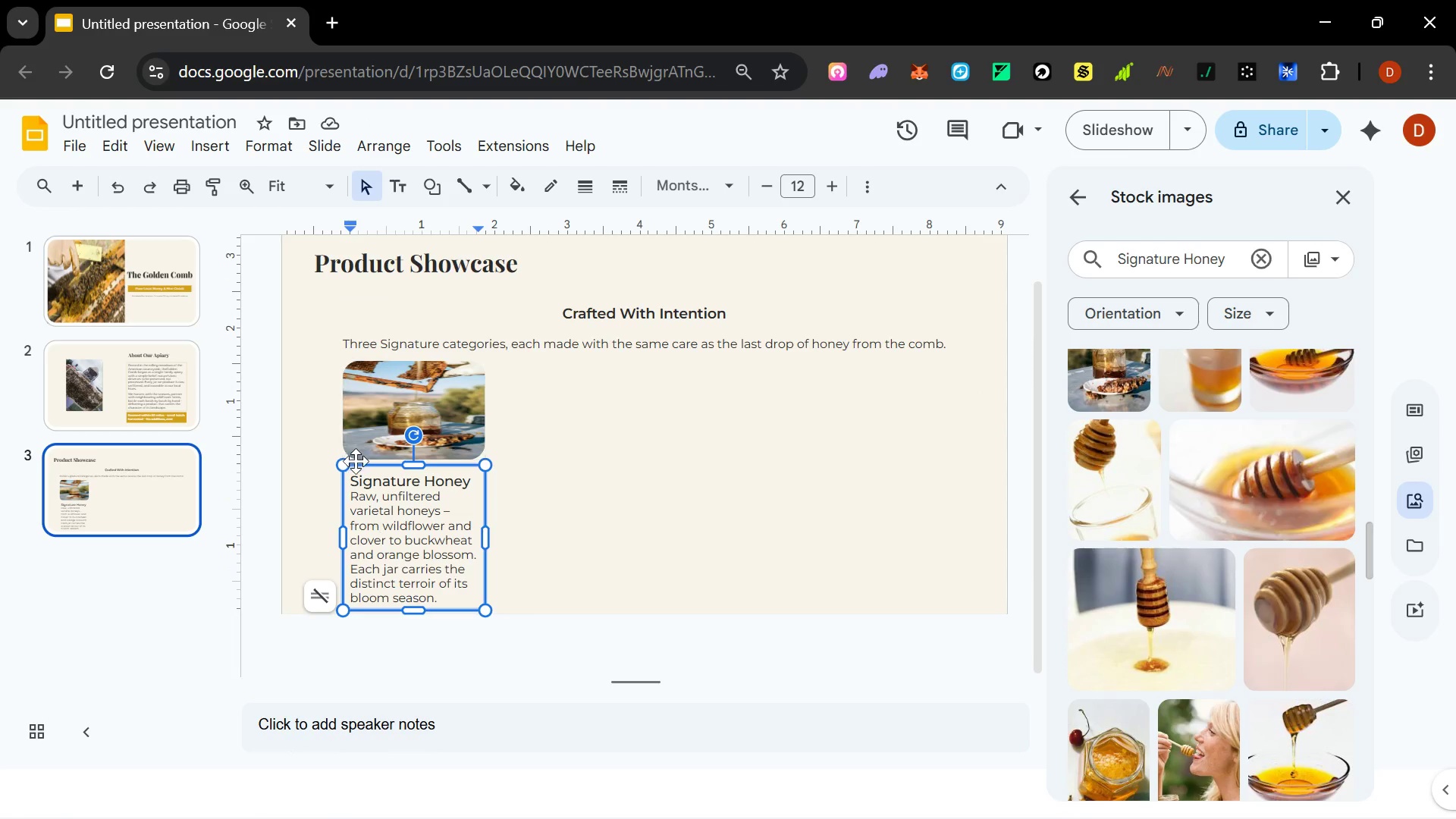 
left_click([353, 468])
 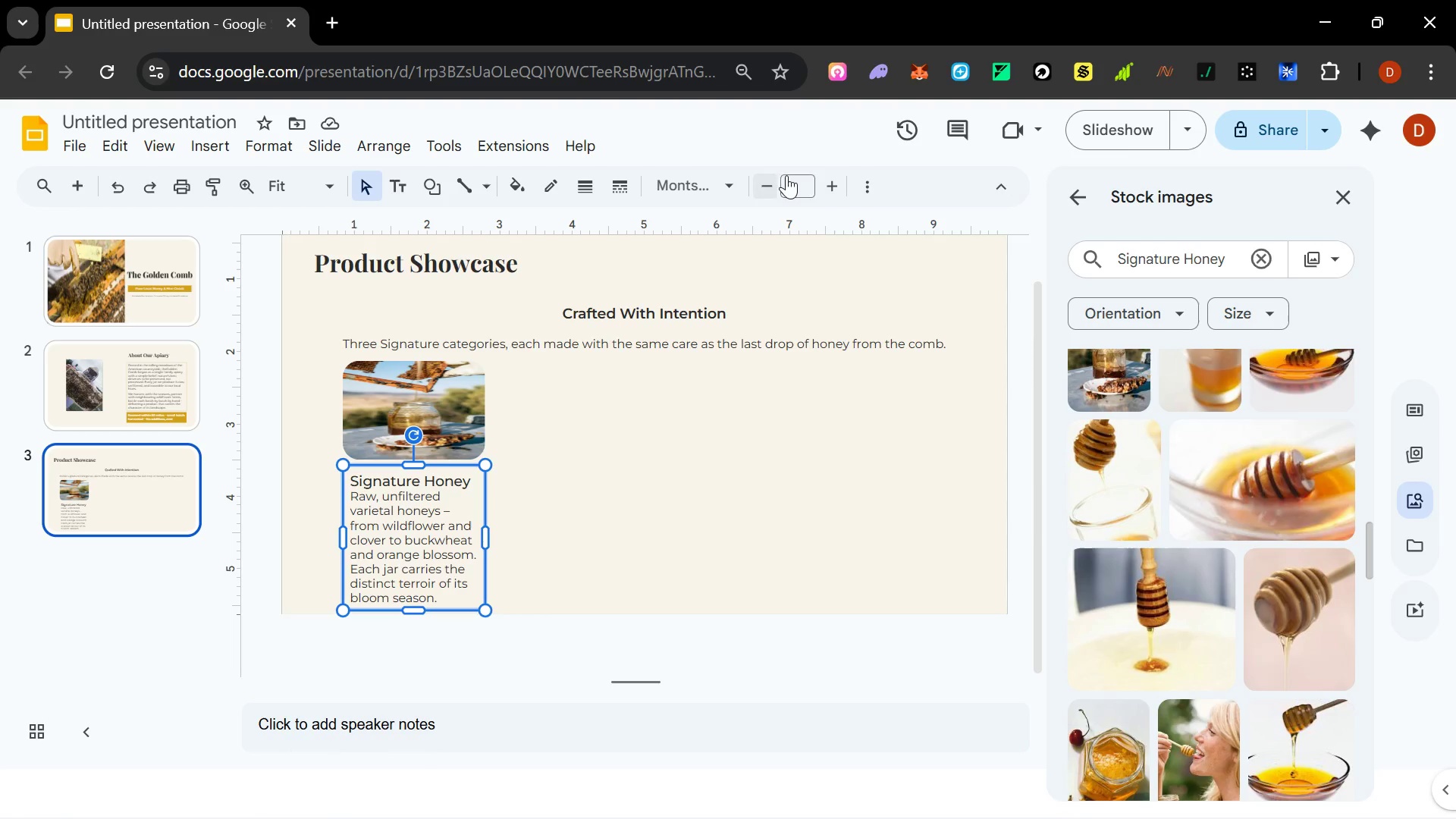 
left_click([851, 185])
 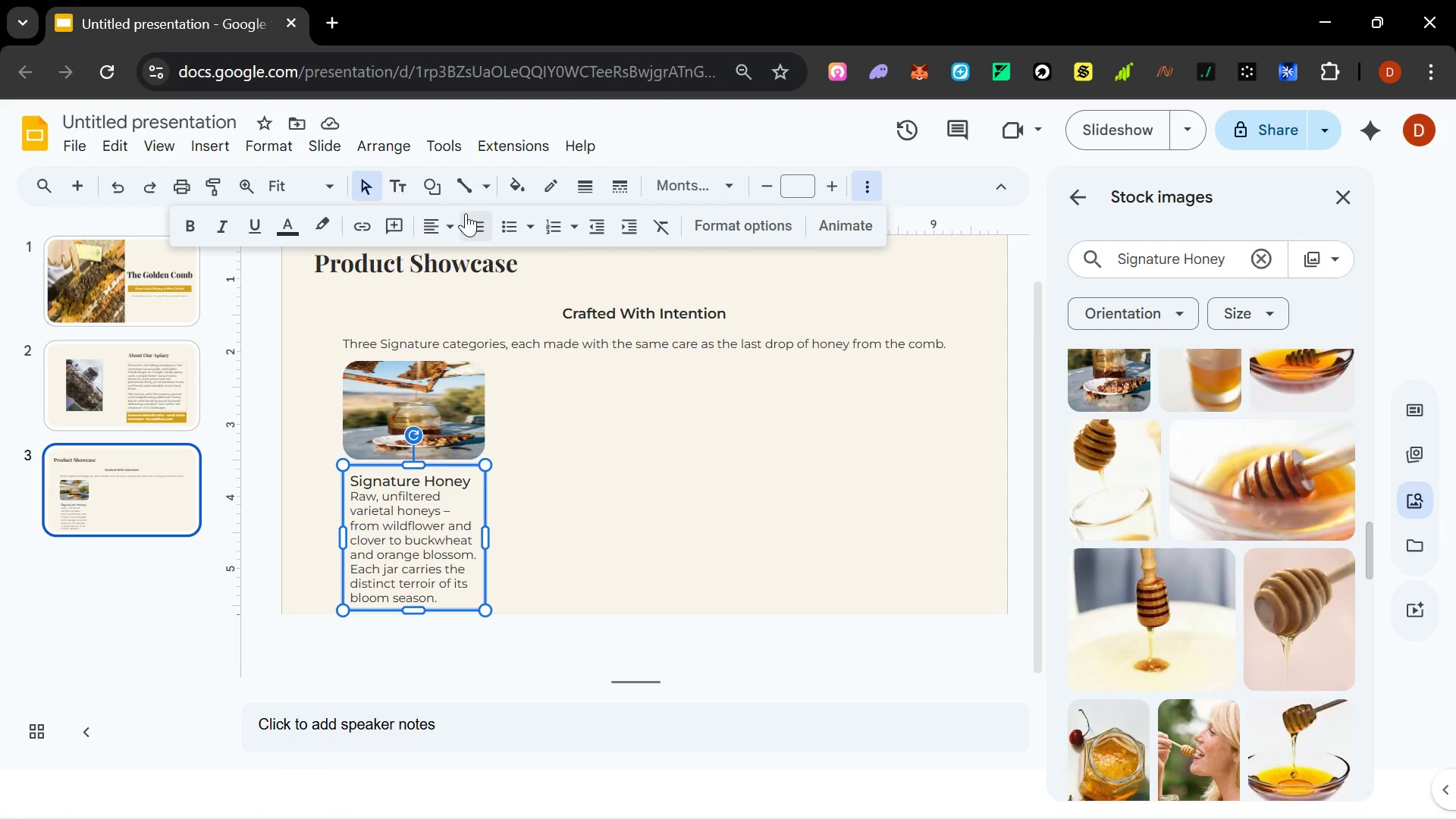 
left_click([466, 213])
 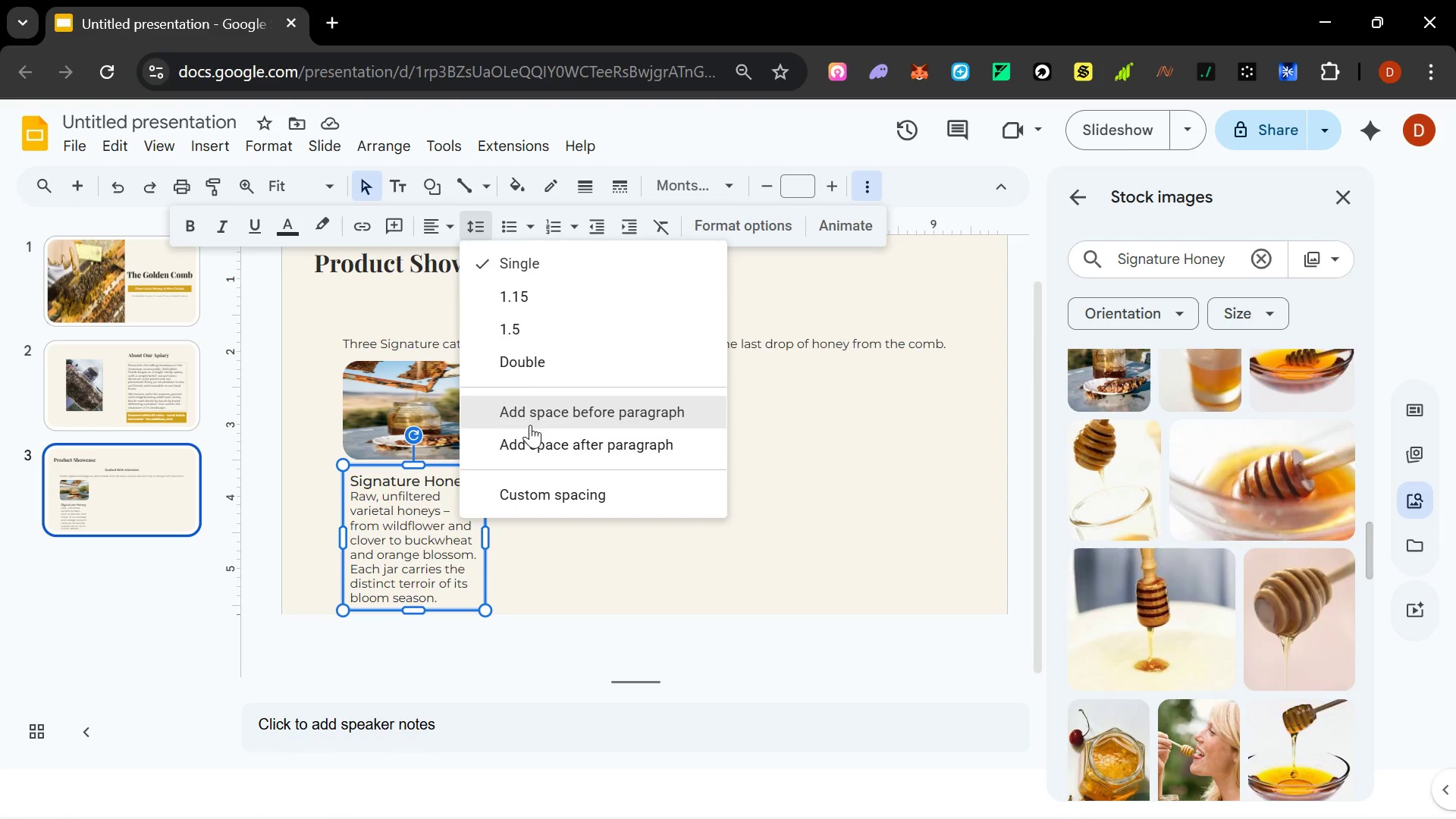 
left_click([526, 434])
 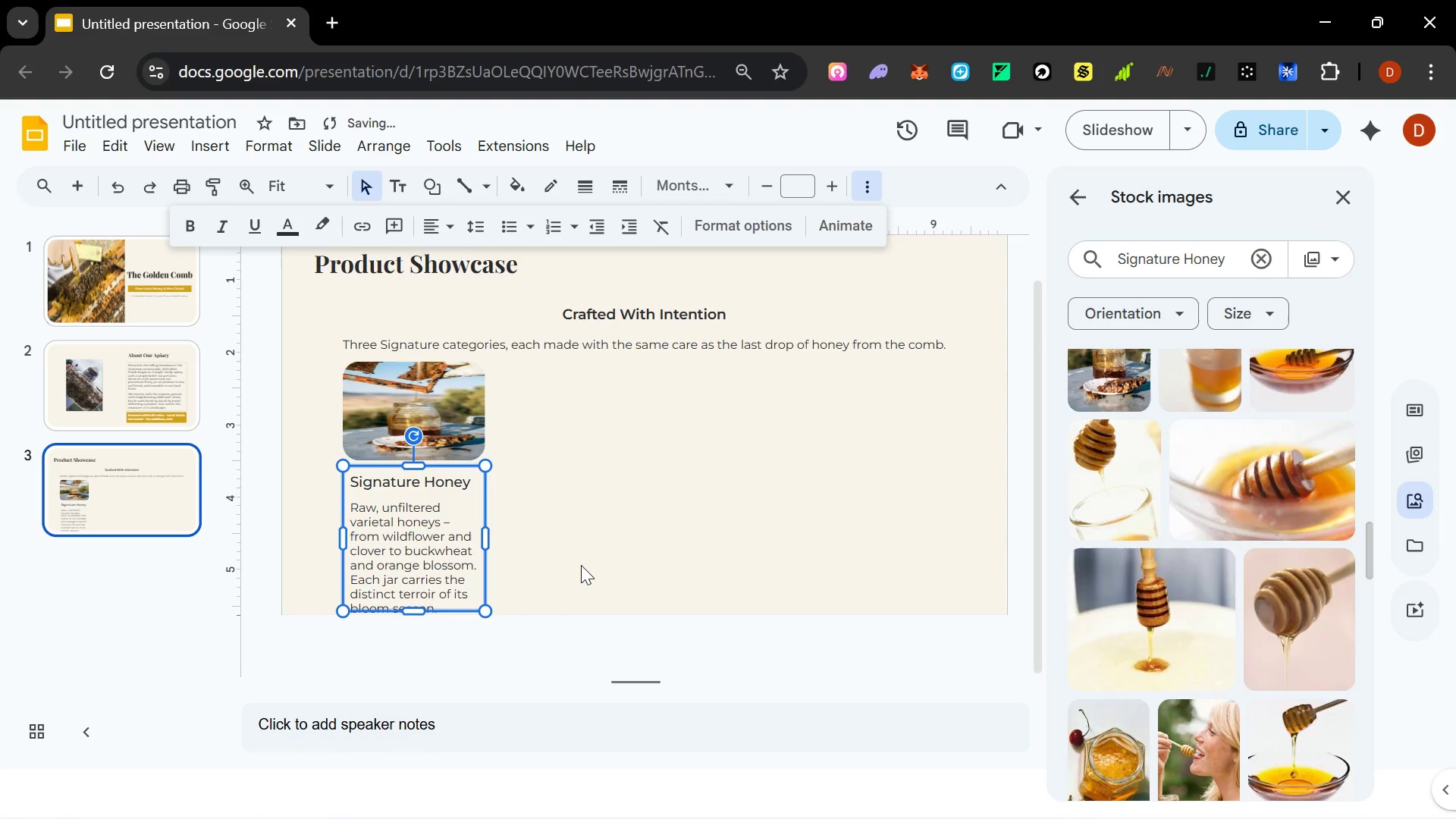 
left_click([581, 565])
 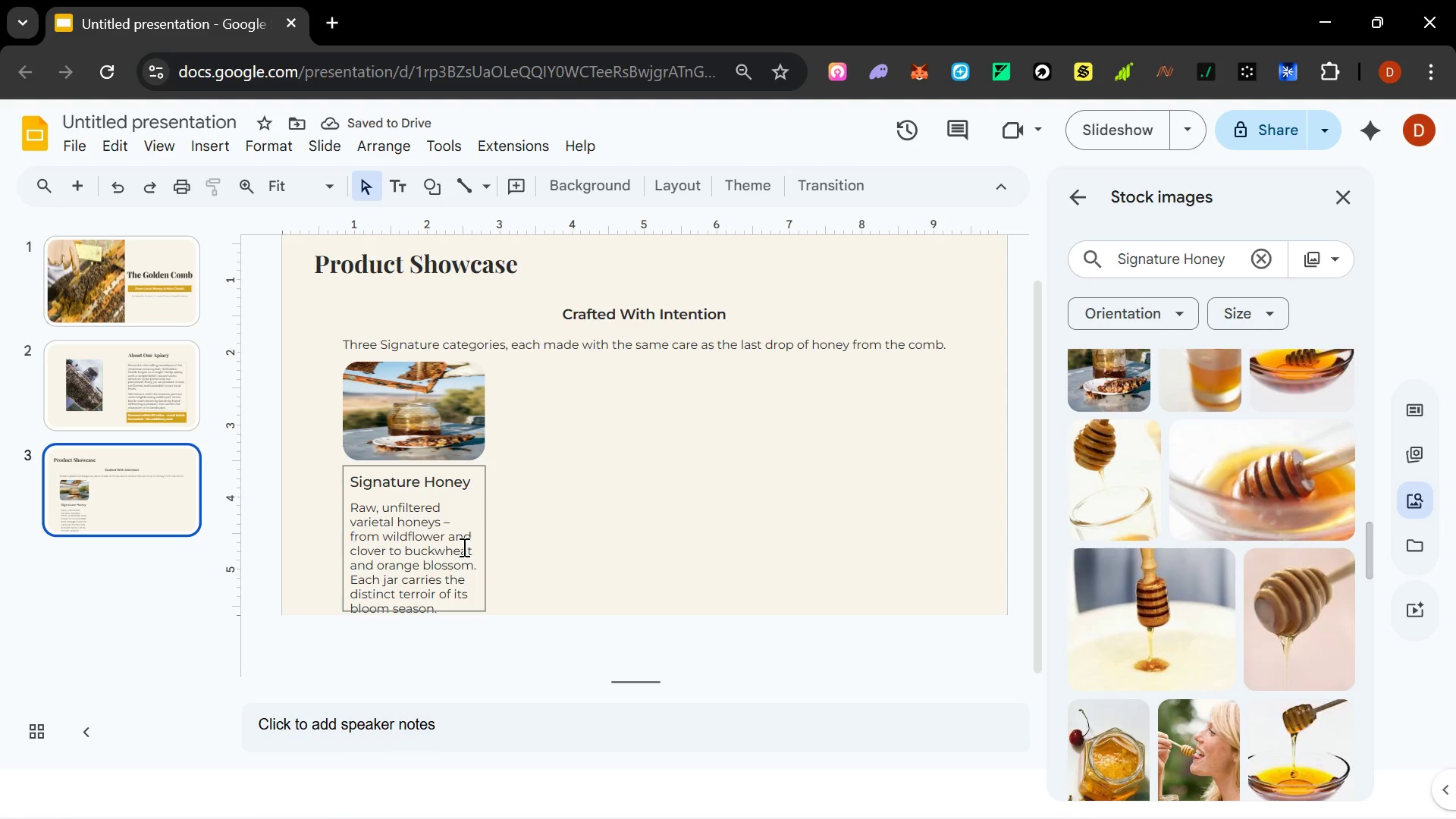 
left_click([463, 547])
 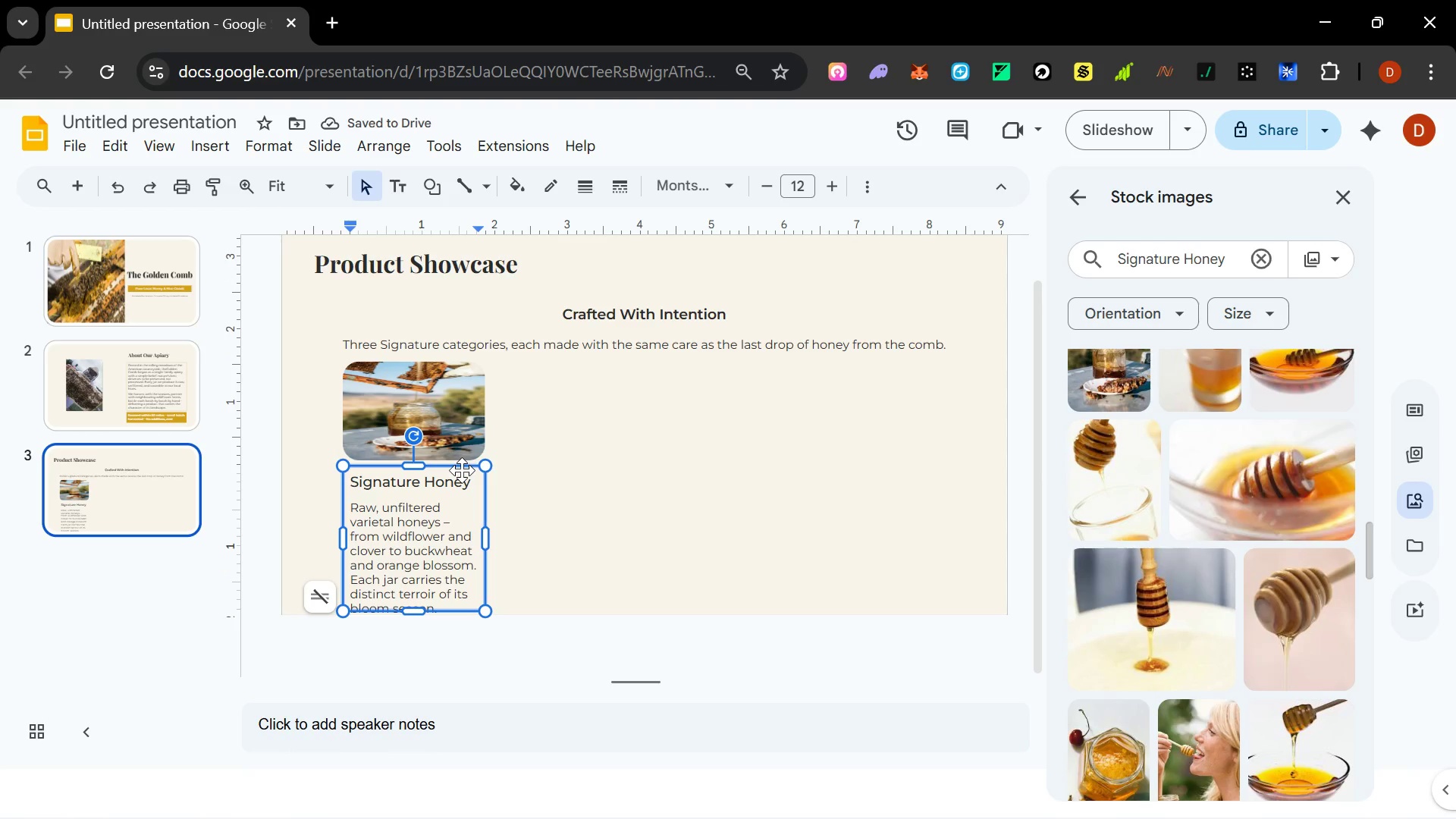 
key(ArrowUp)
 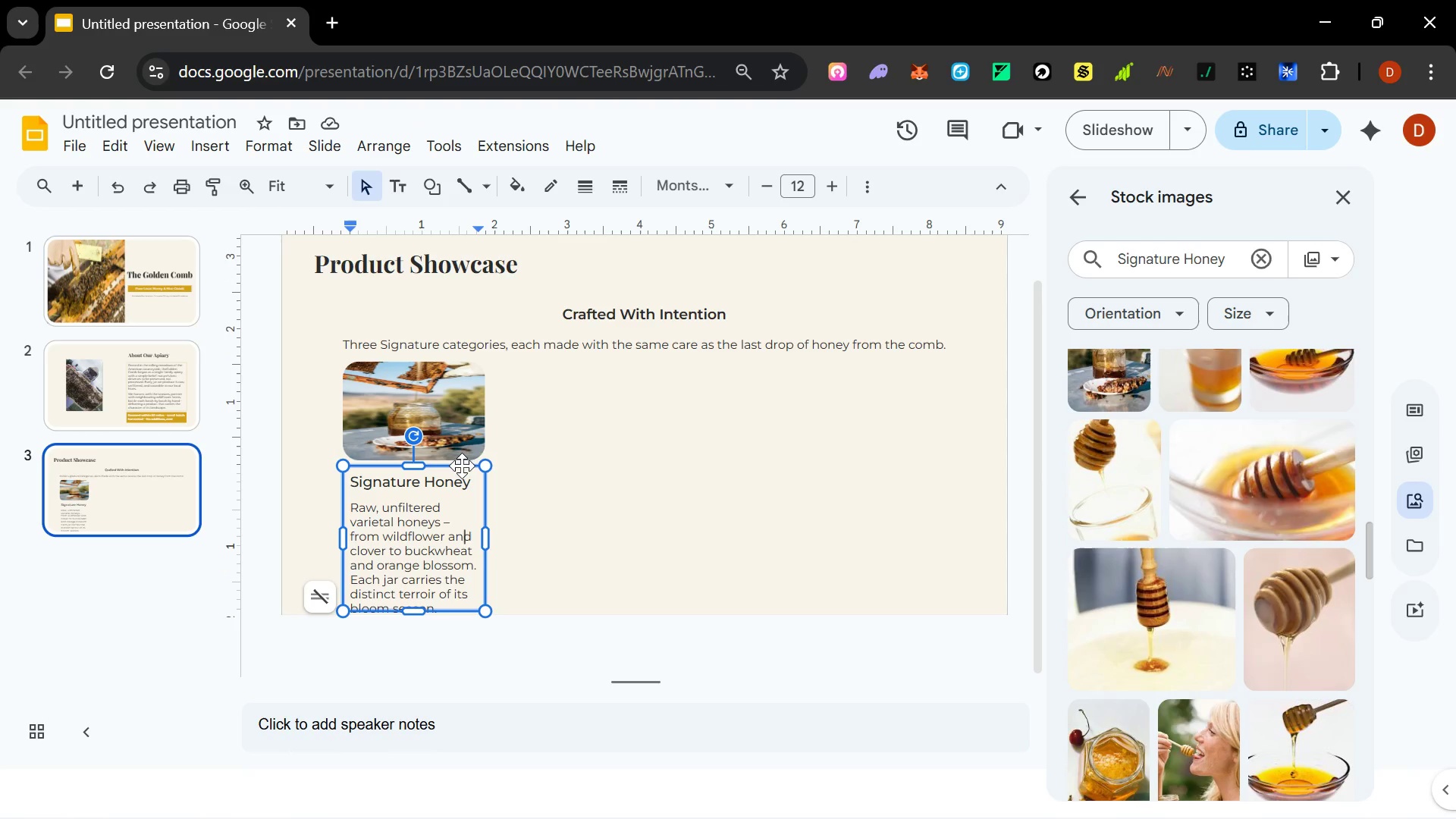 
left_click([462, 466])
 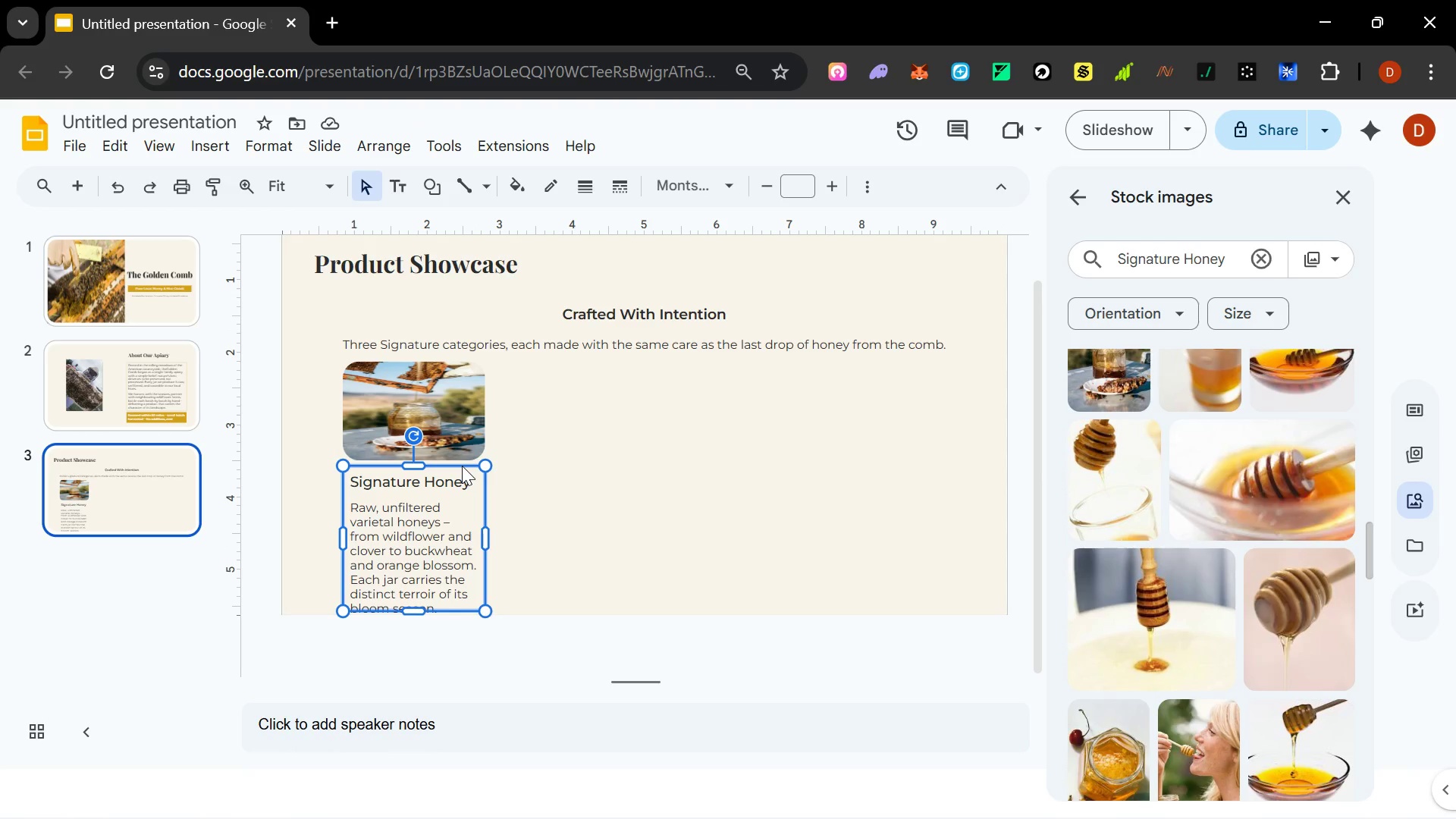 
key(Shift+ArrowUp)
 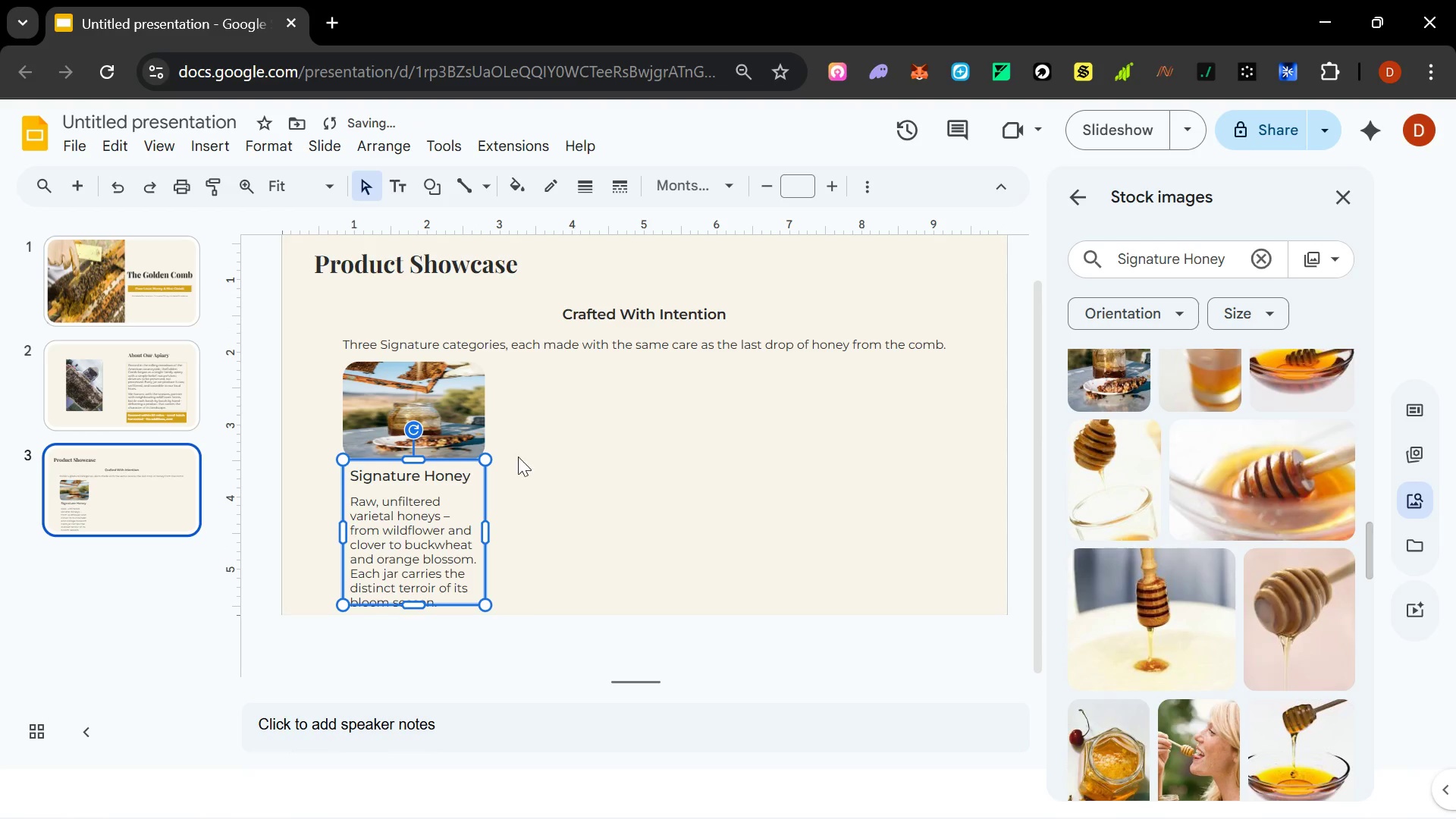 
left_click([746, 441])
 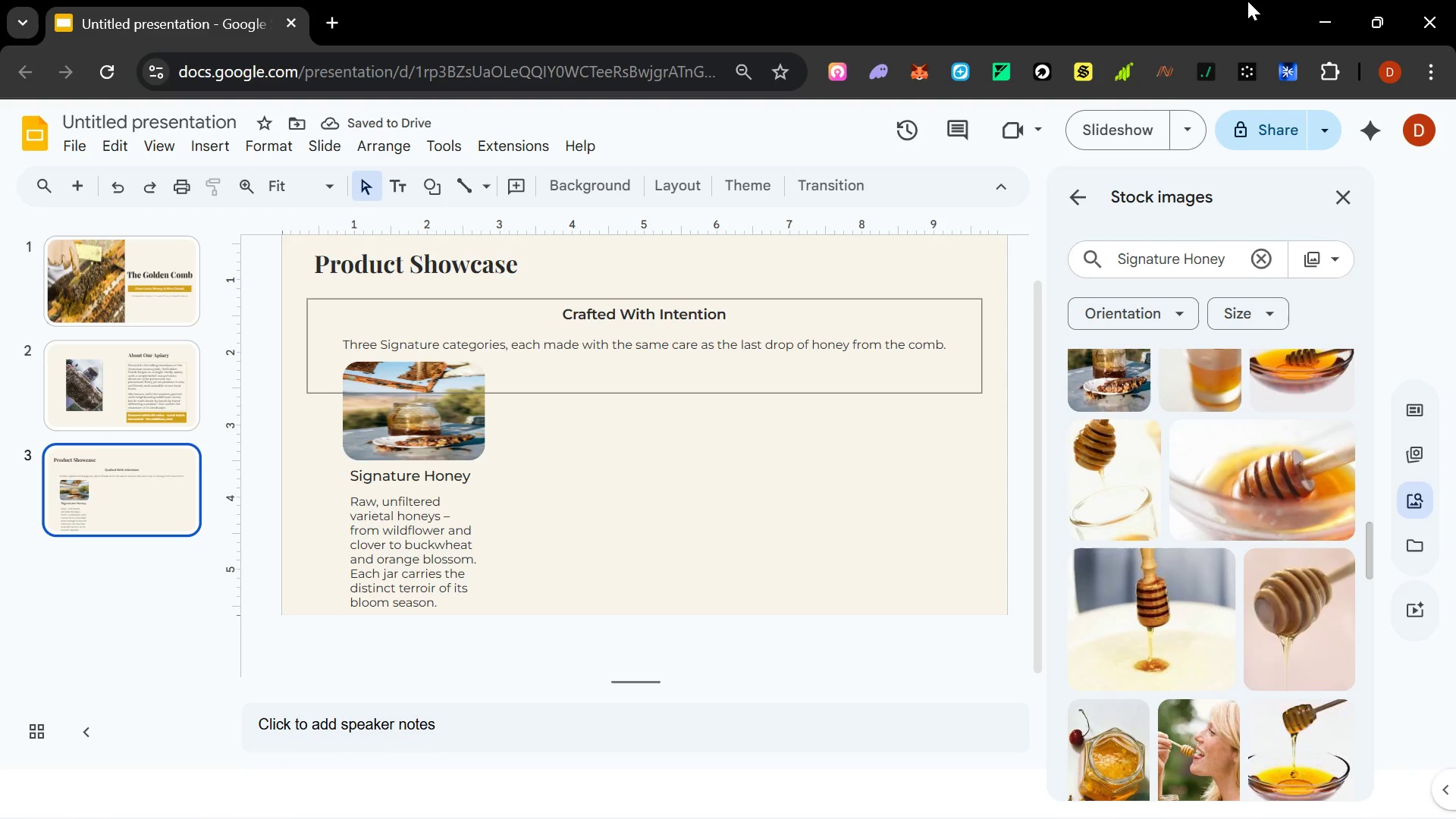 
left_click([1141, 113])
 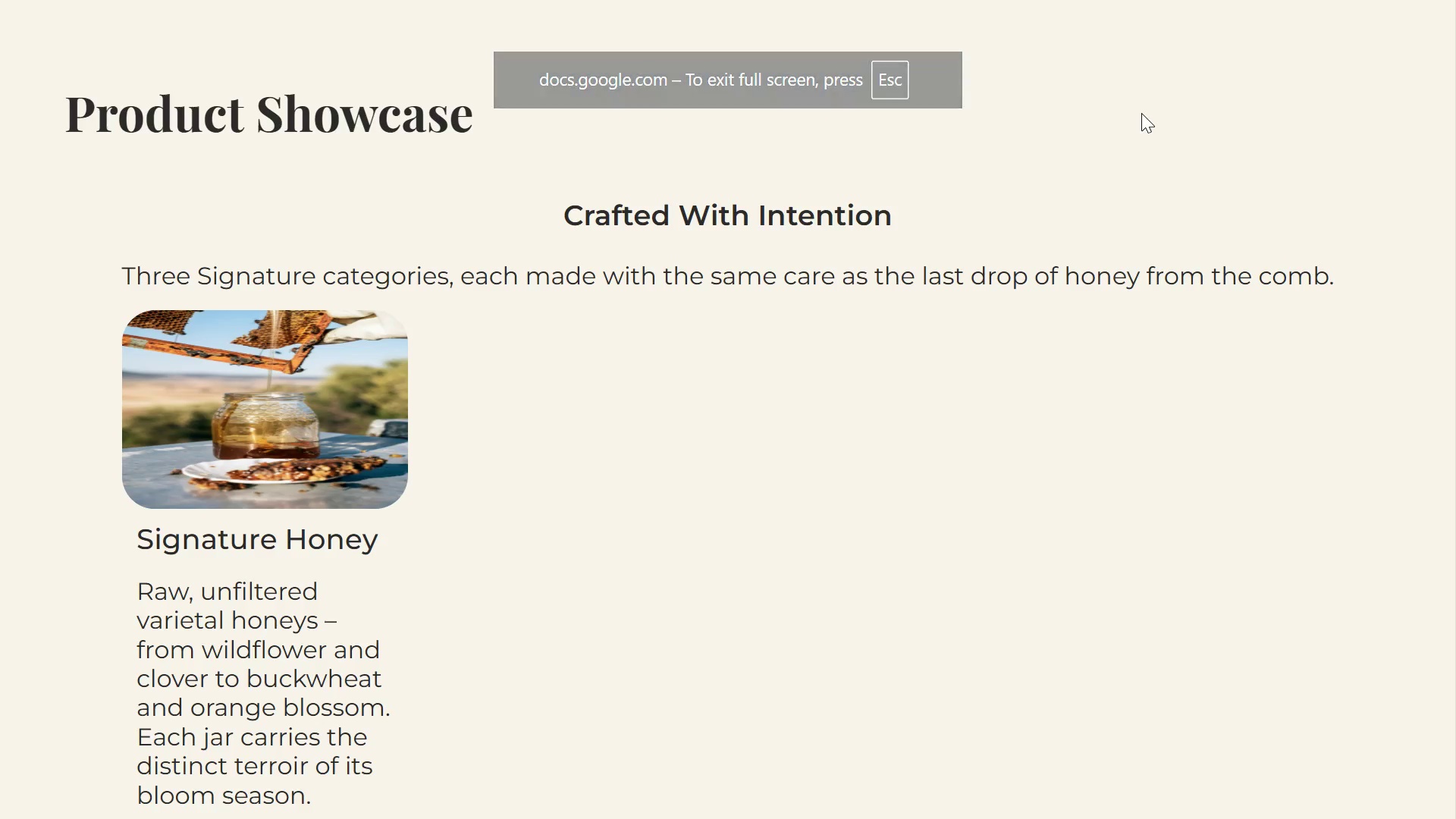 
wait(9.31)
 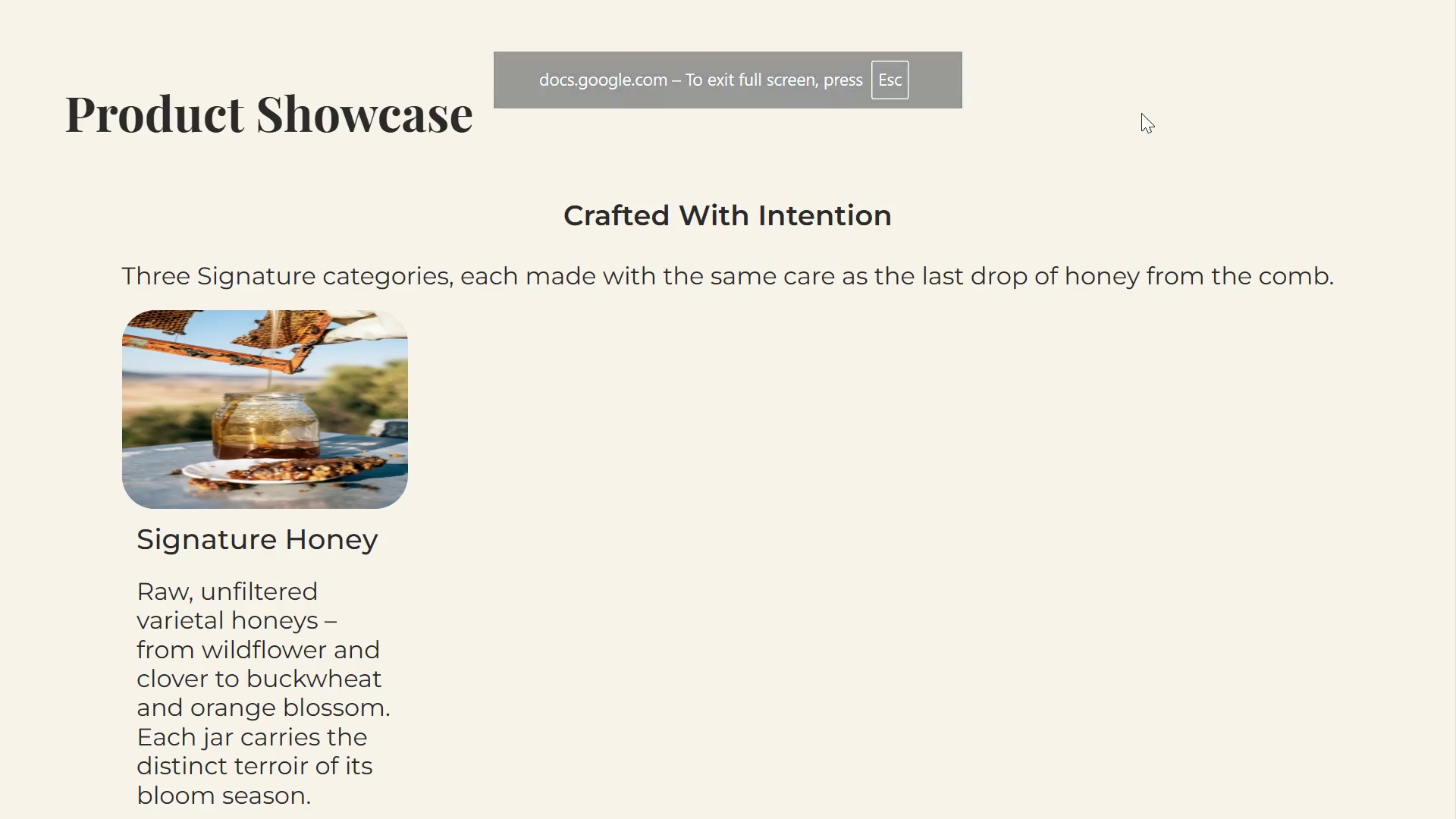 
key(Escape)
 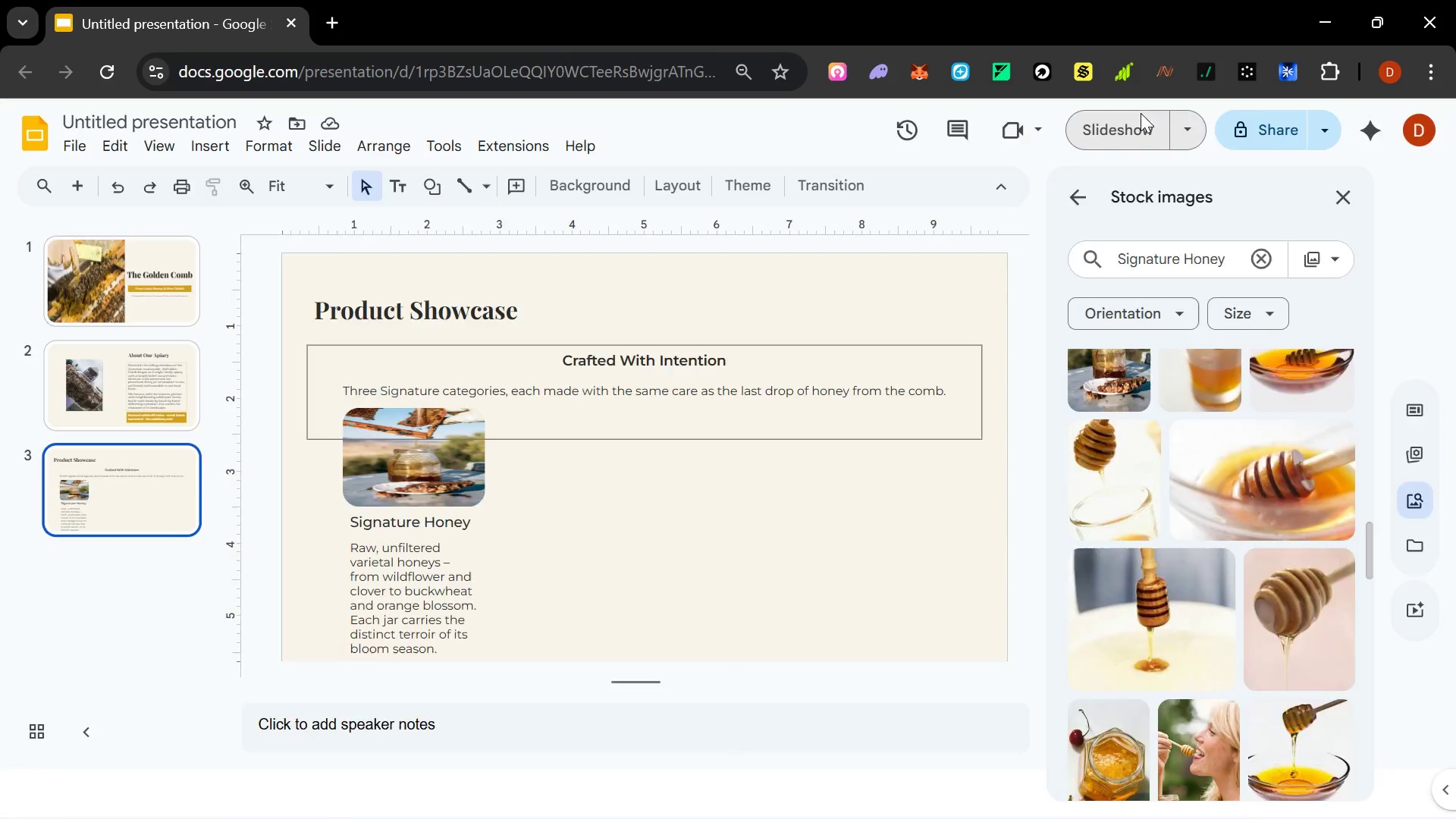 
key(Alt+AltLeft)
 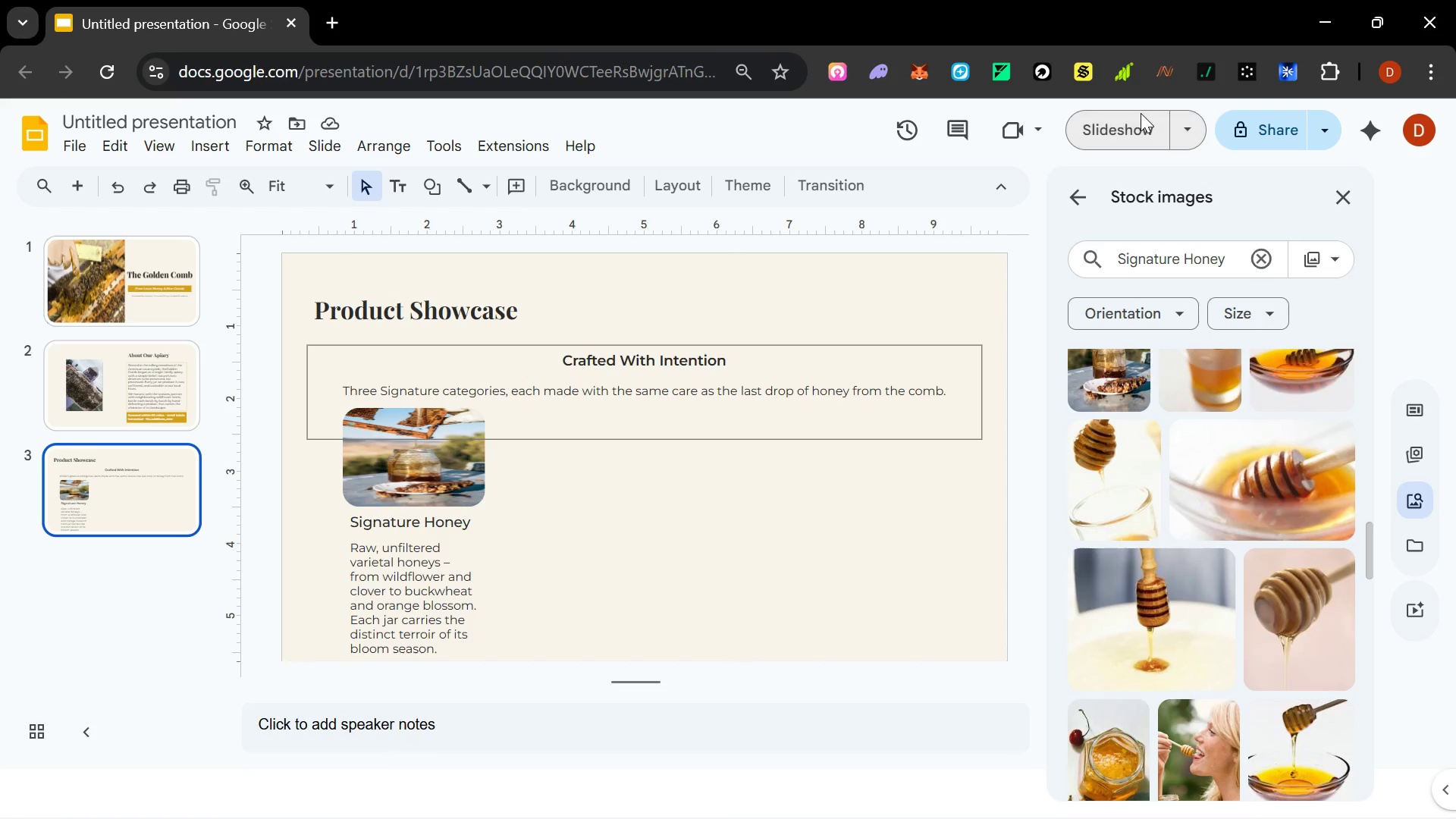 
key(Alt+Tab)